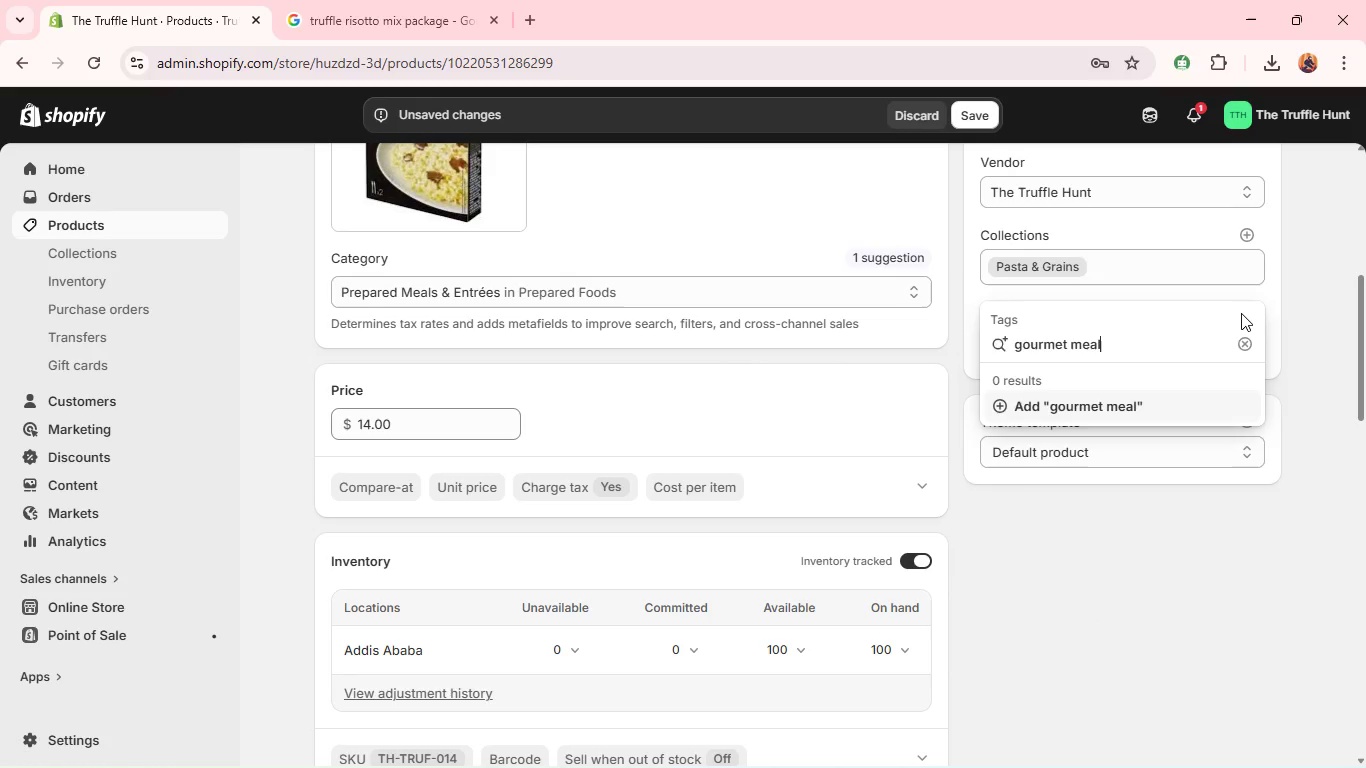 
key(Enter)
 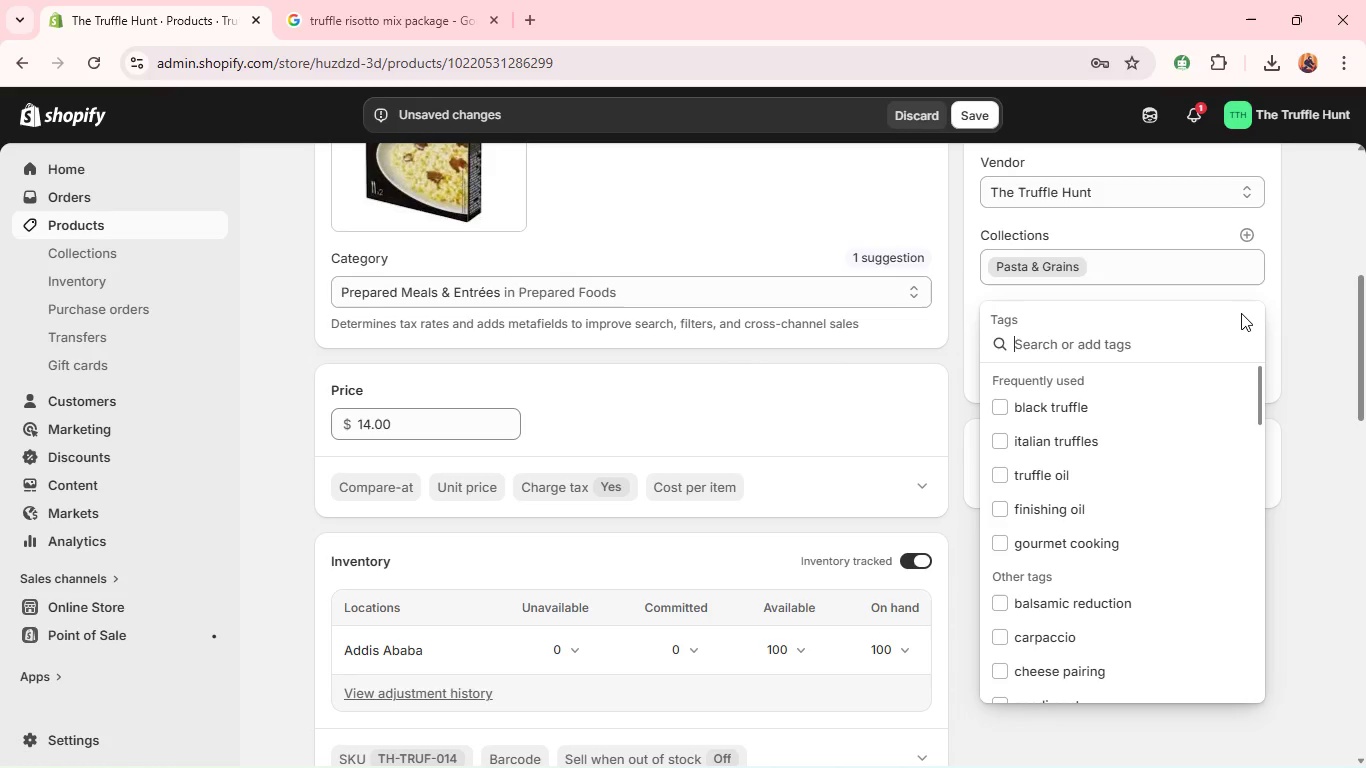 
left_click([1241, 313])
 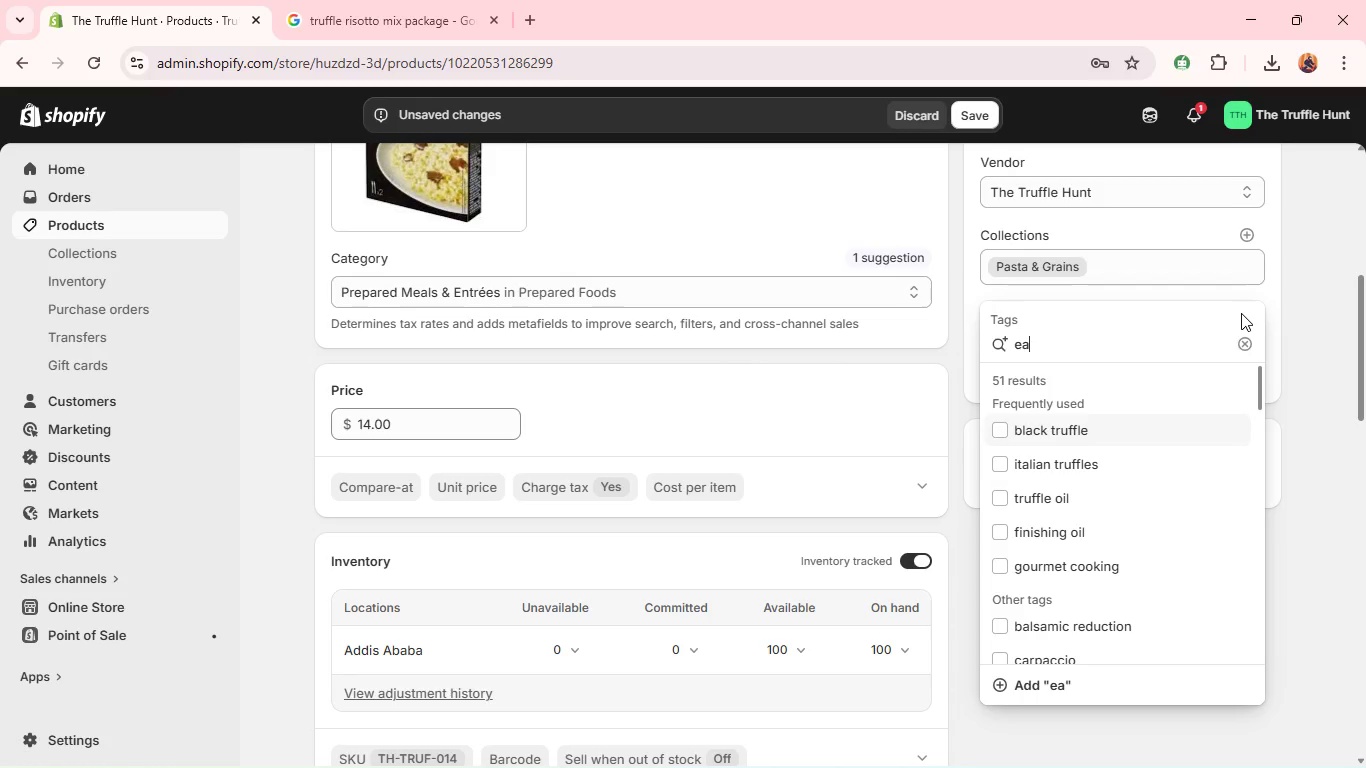 
type(easy cooking)
 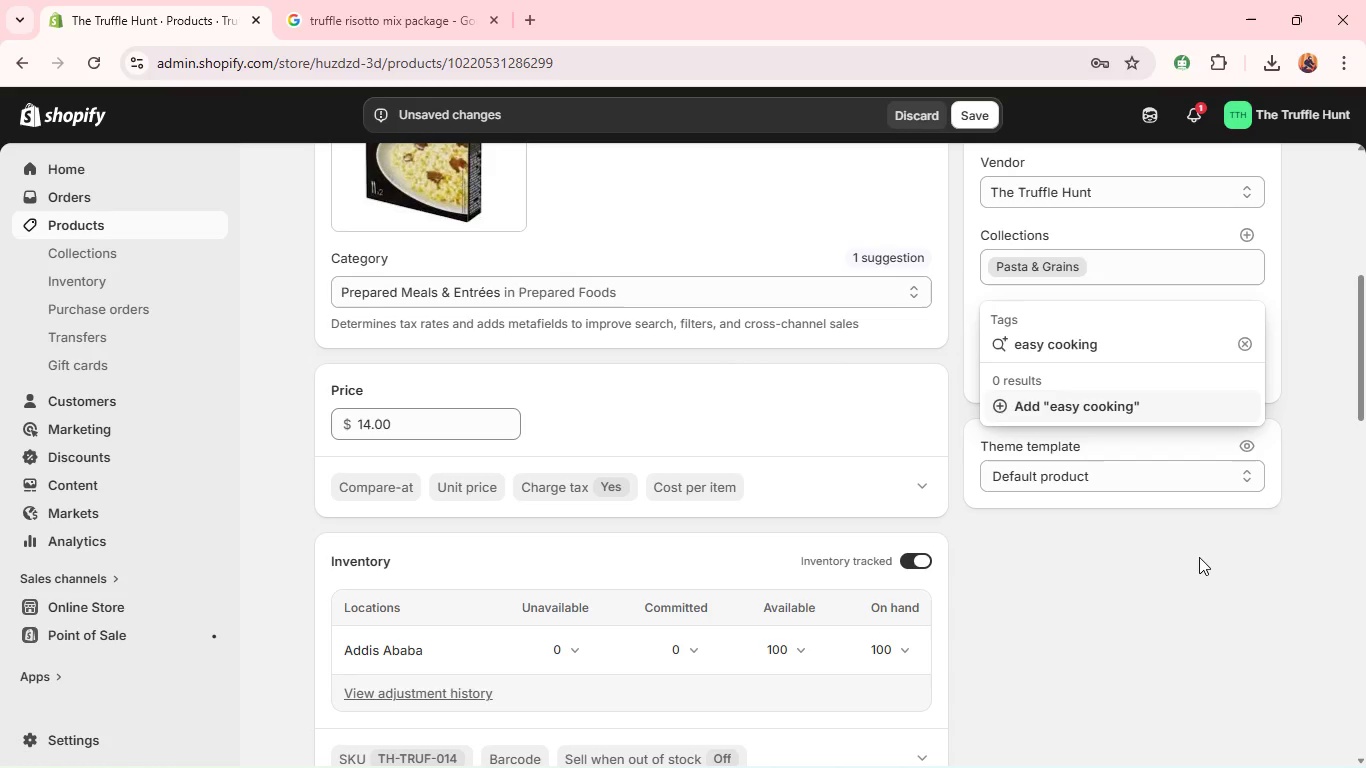 
left_click([1199, 557])
 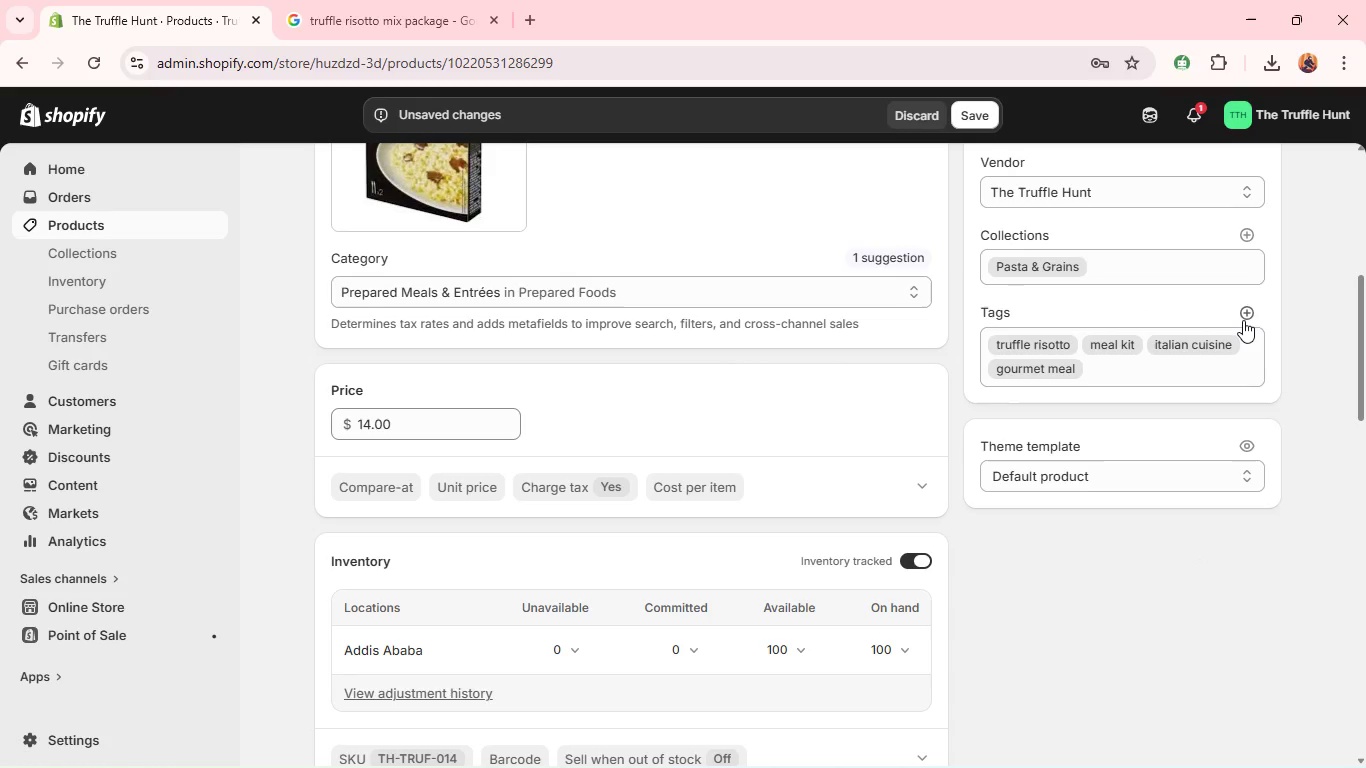 
left_click([1243, 320])
 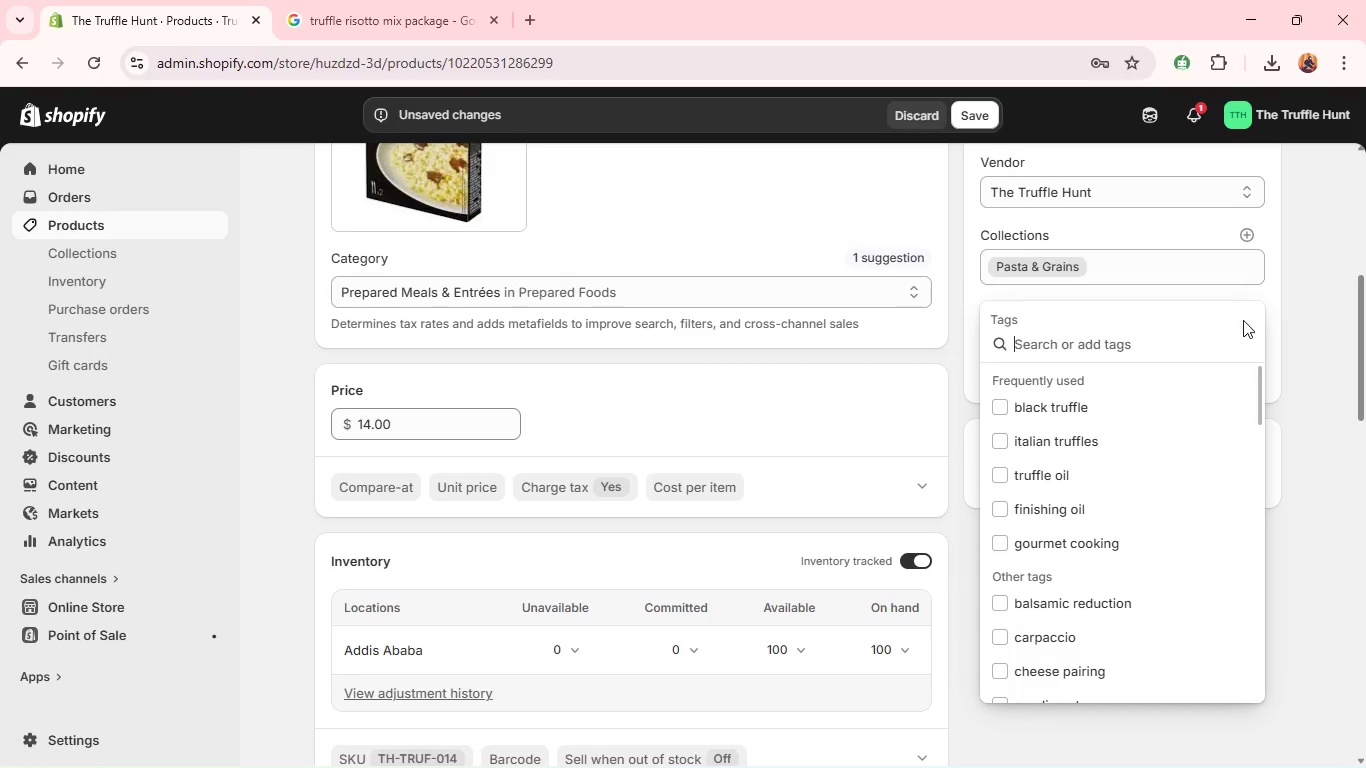 
type(easy cooking)
 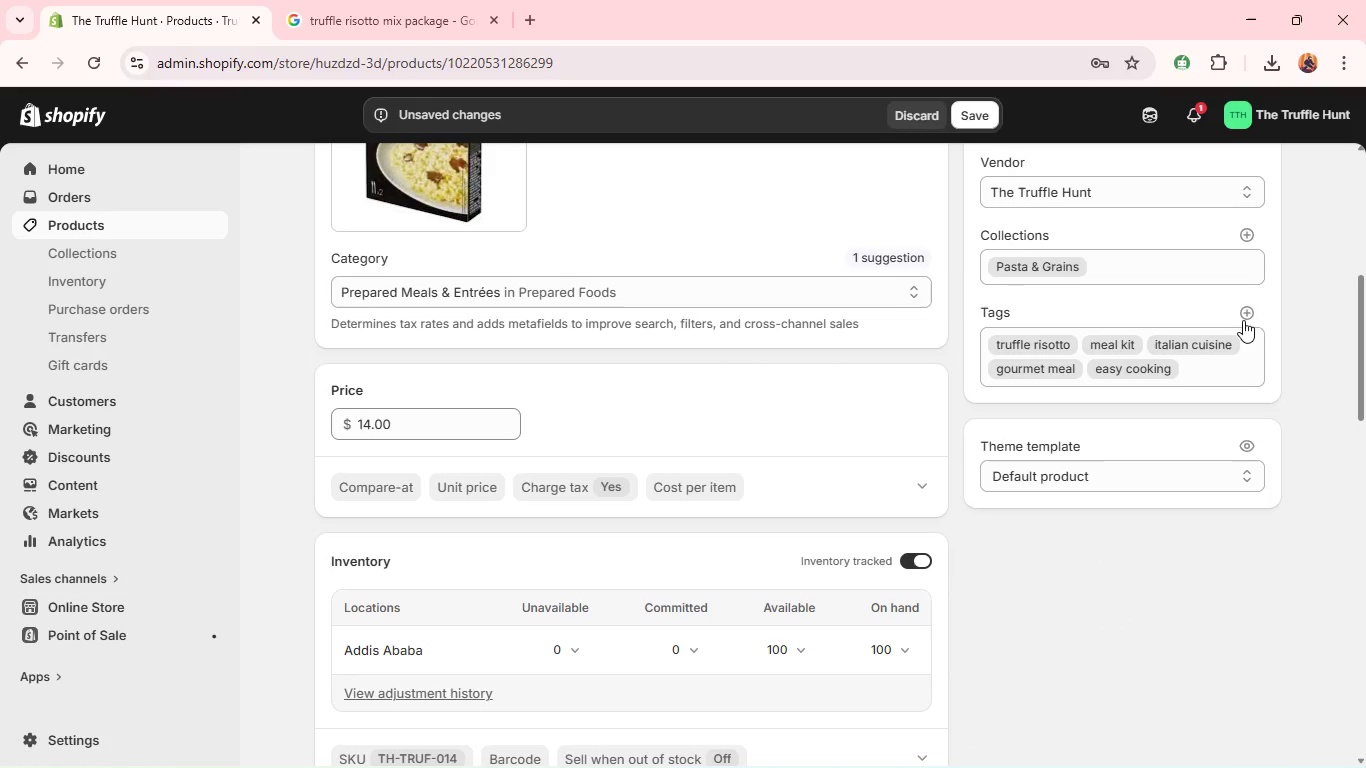 
key(Enter)
 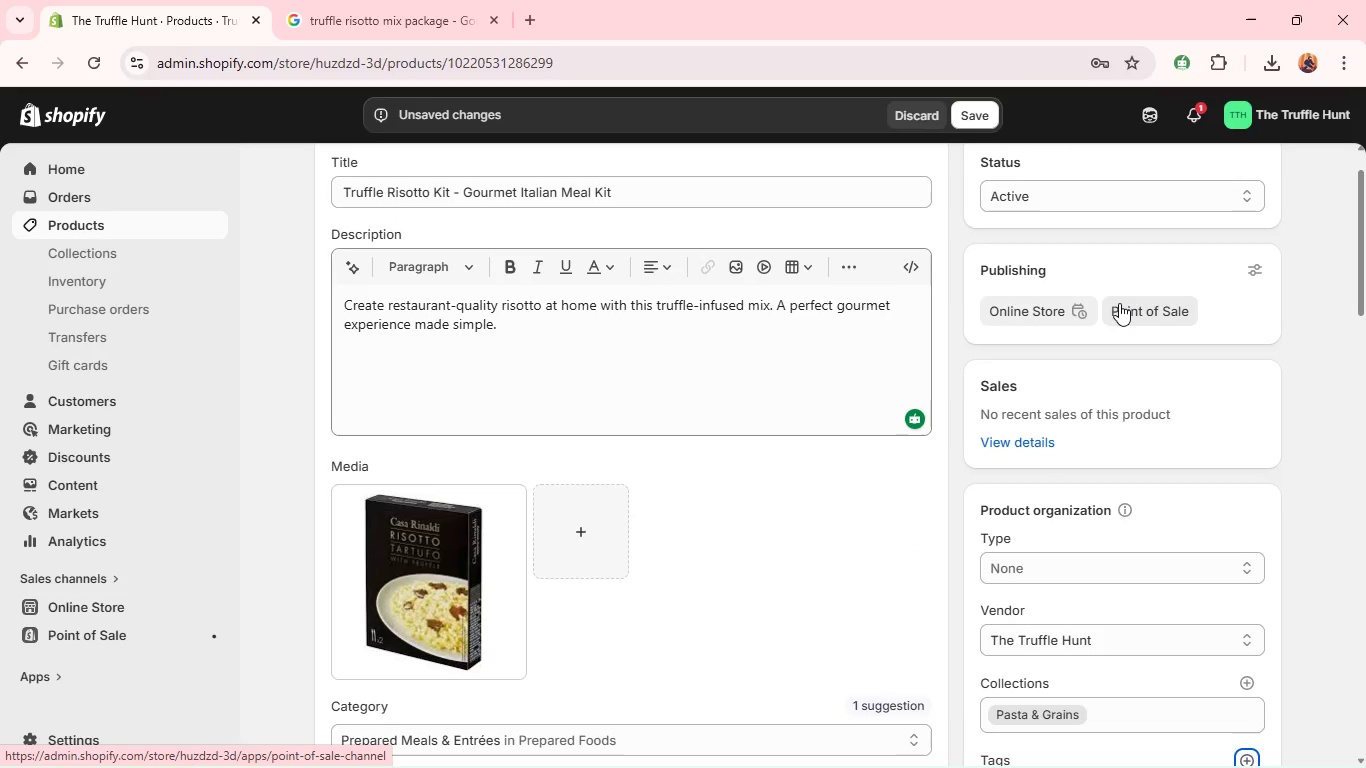 
wait(8.02)
 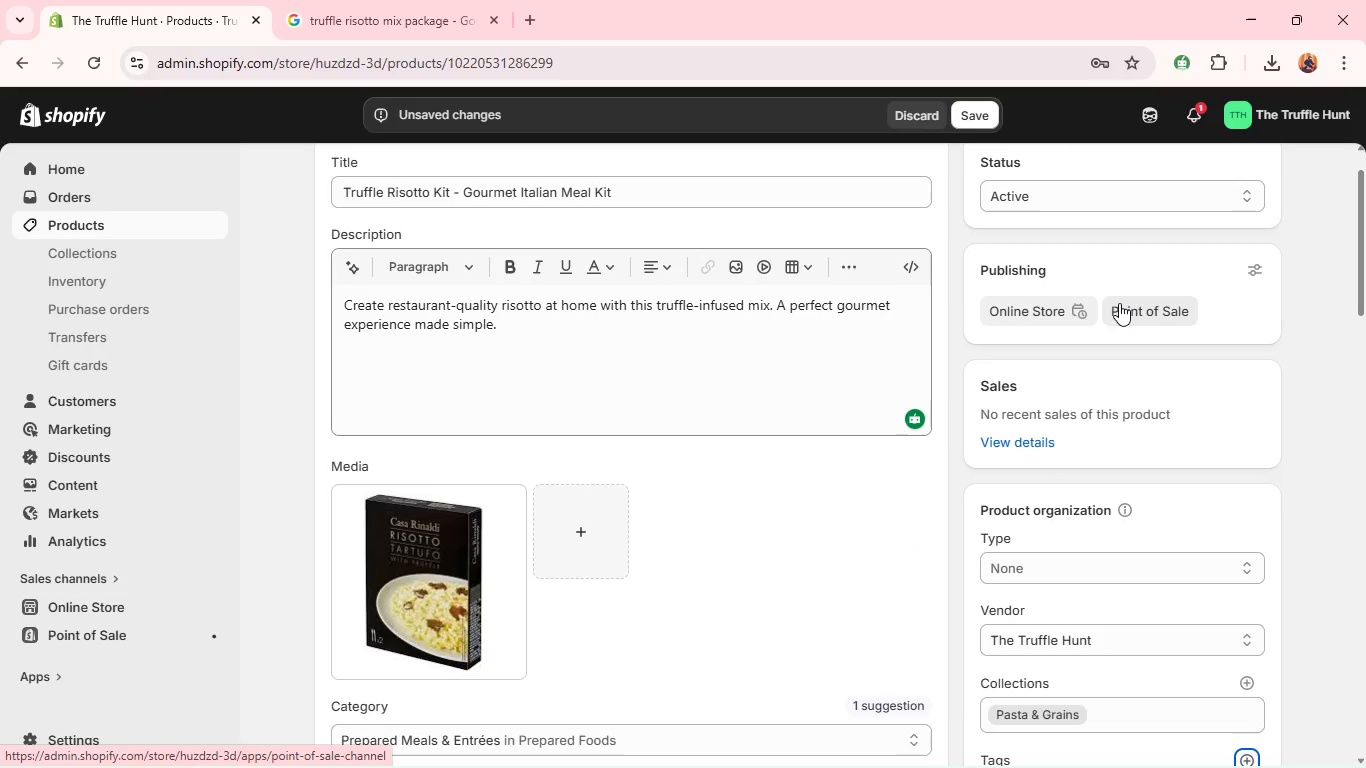 
left_click([971, 121])
 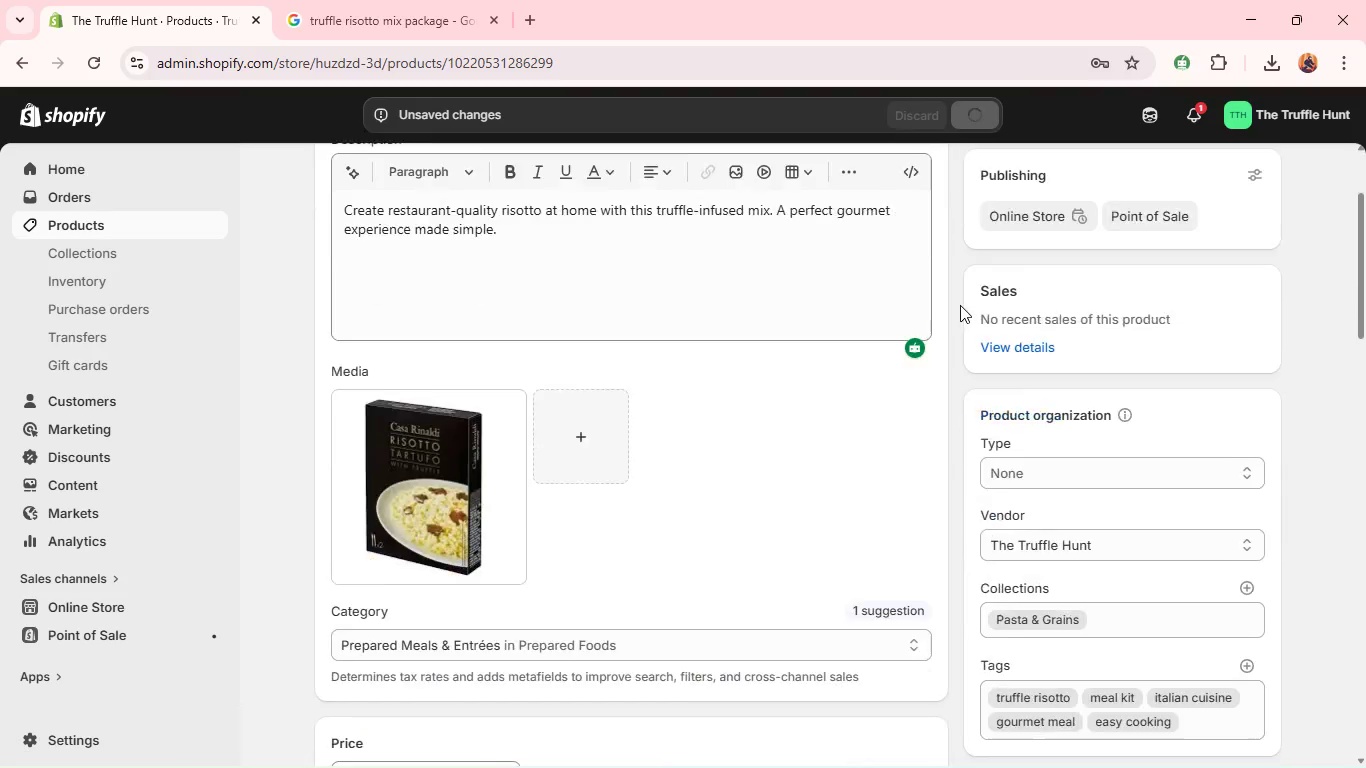 
wait(8.33)
 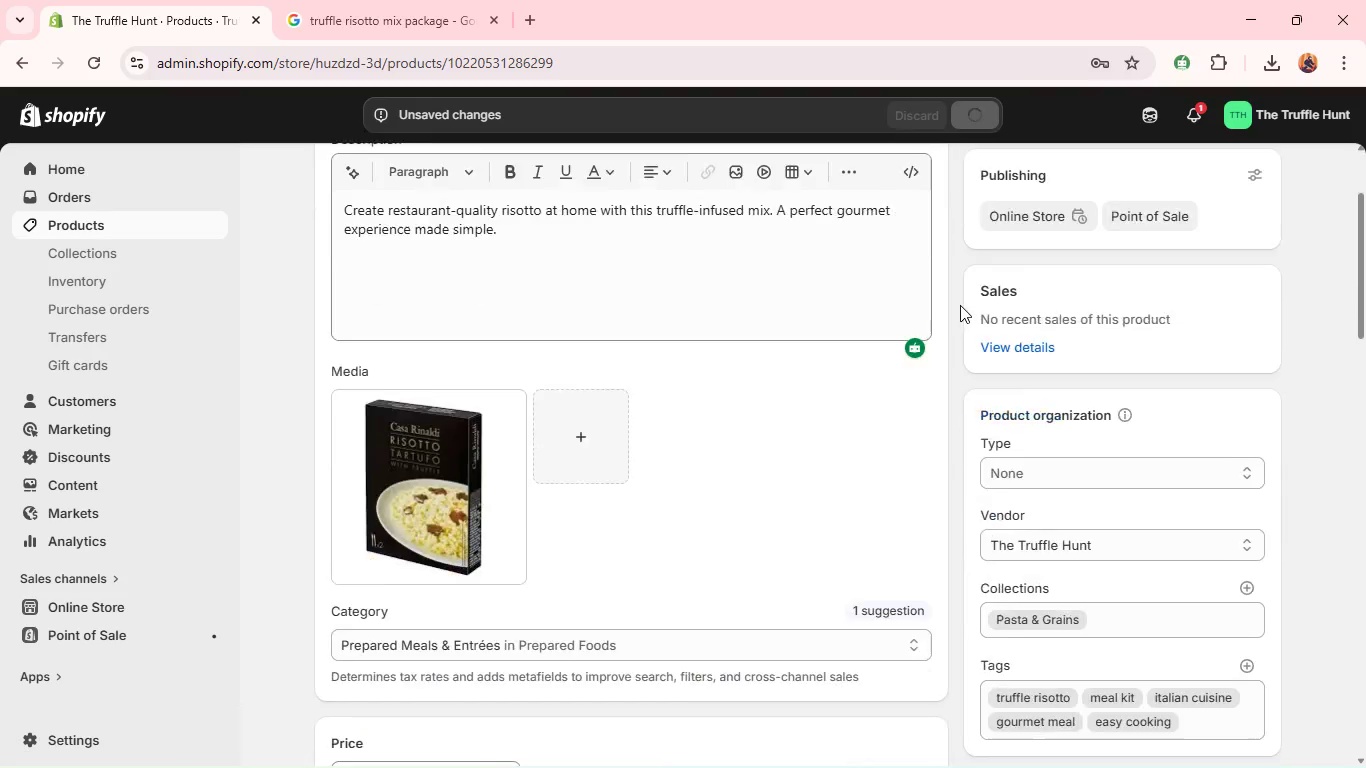 
left_click([167, 231])
 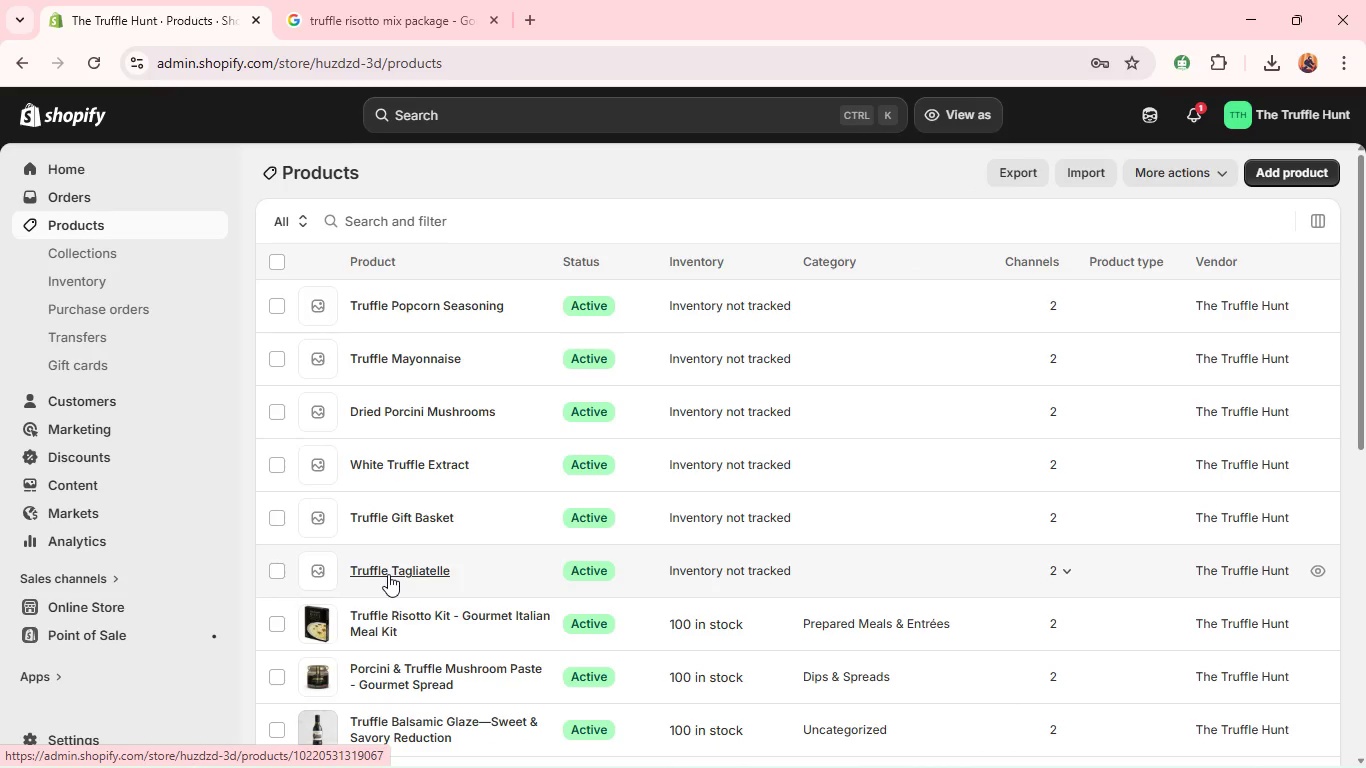 
left_click([388, 574])
 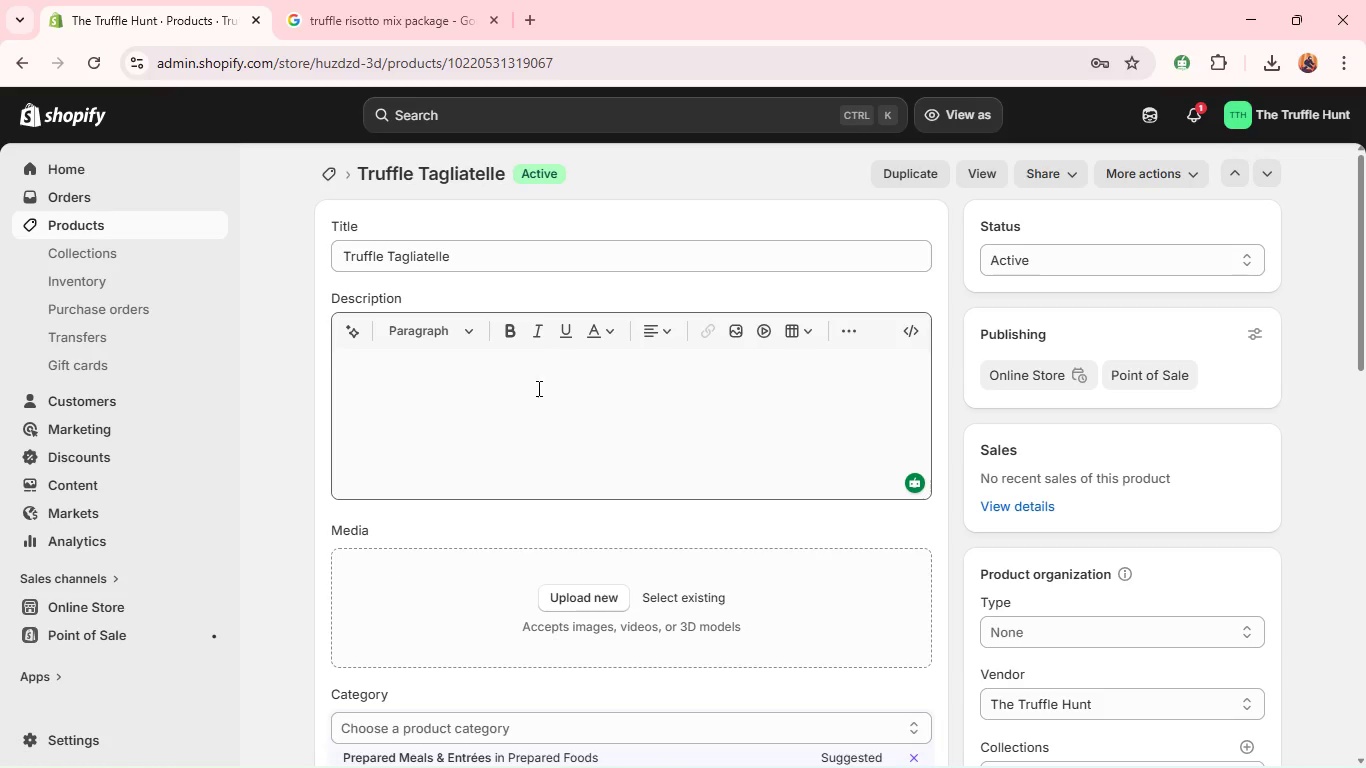 
wait(14.78)
 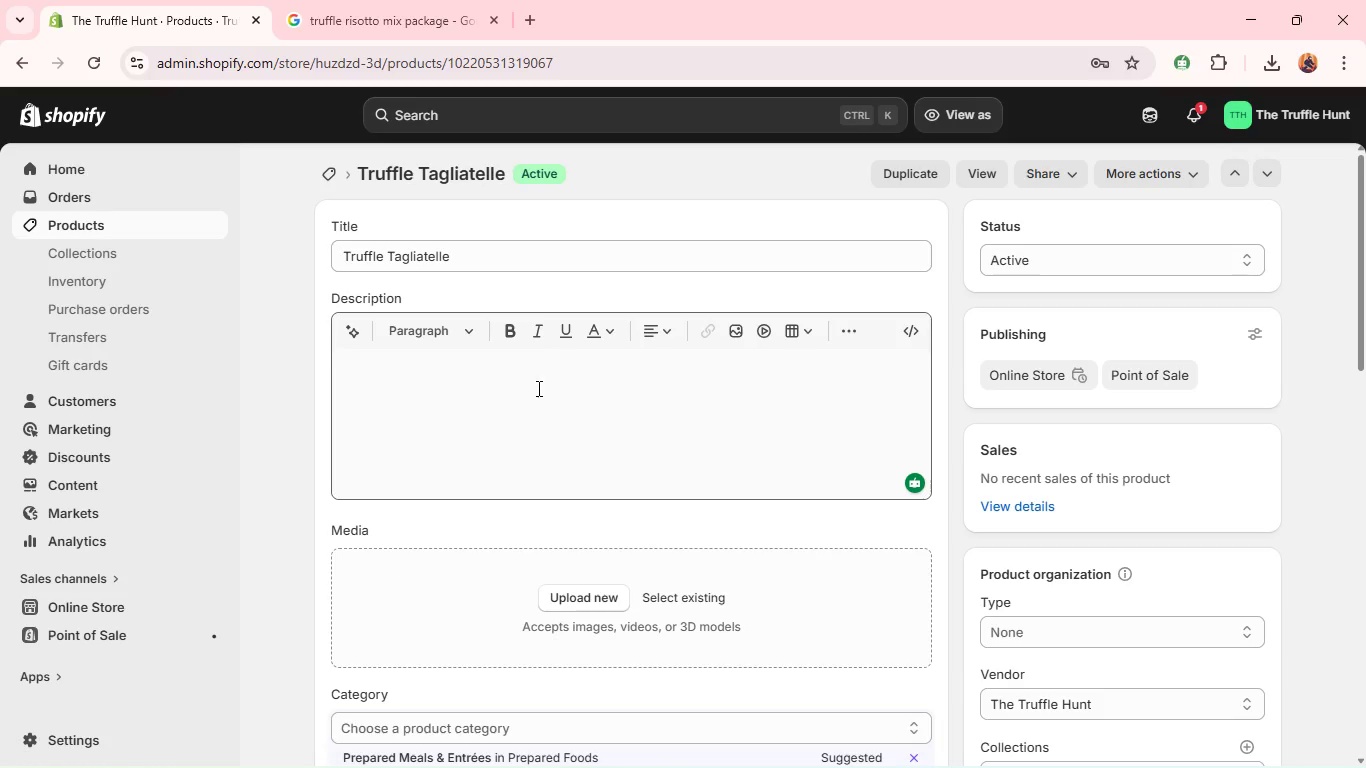 
left_click([140, 229])
 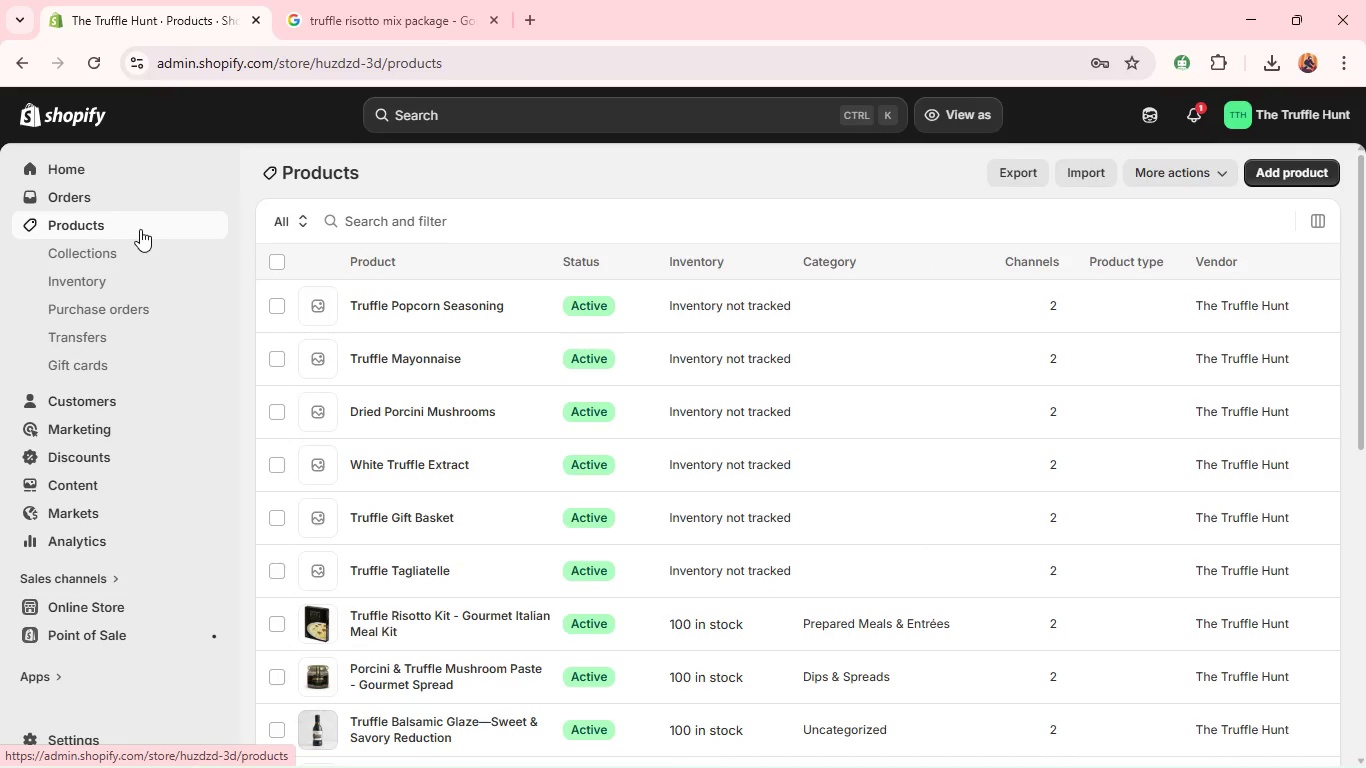 
wait(15.01)
 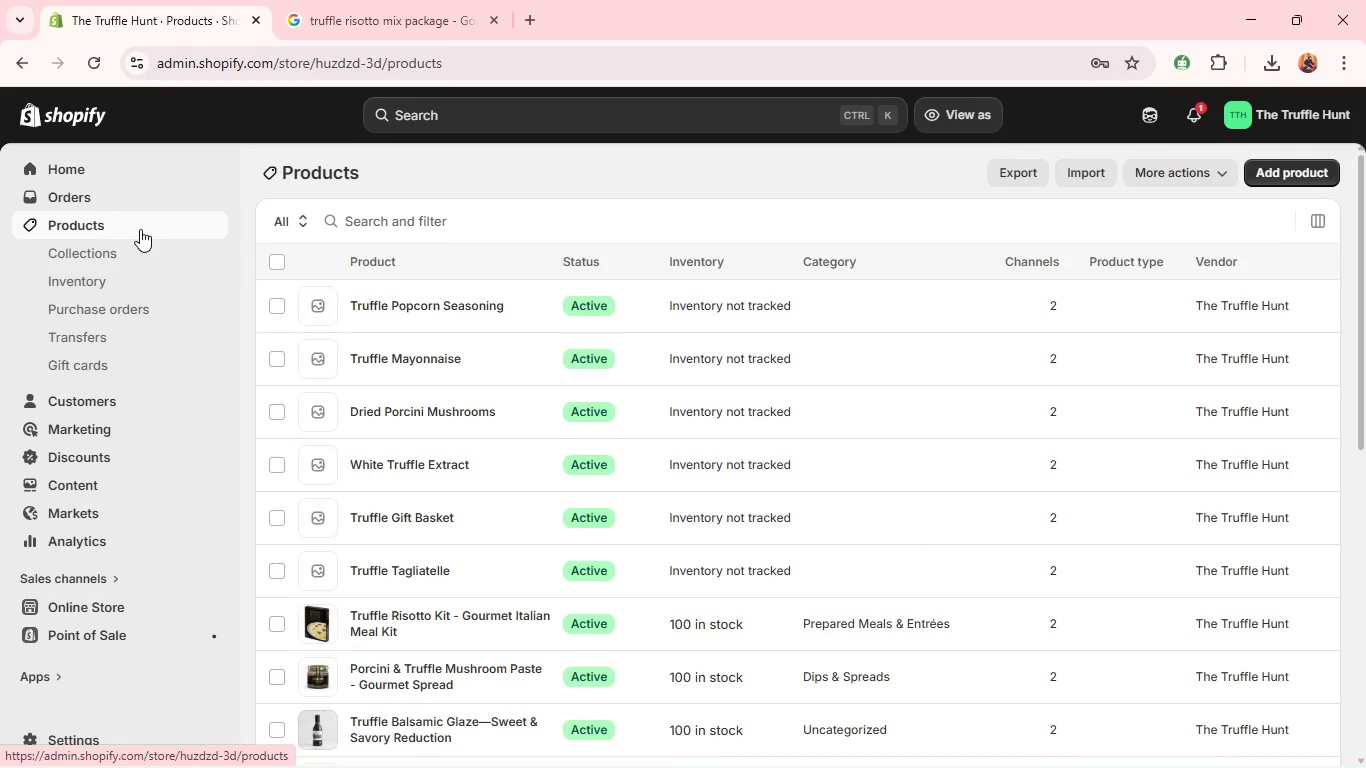 
key(Alt+Tab)
 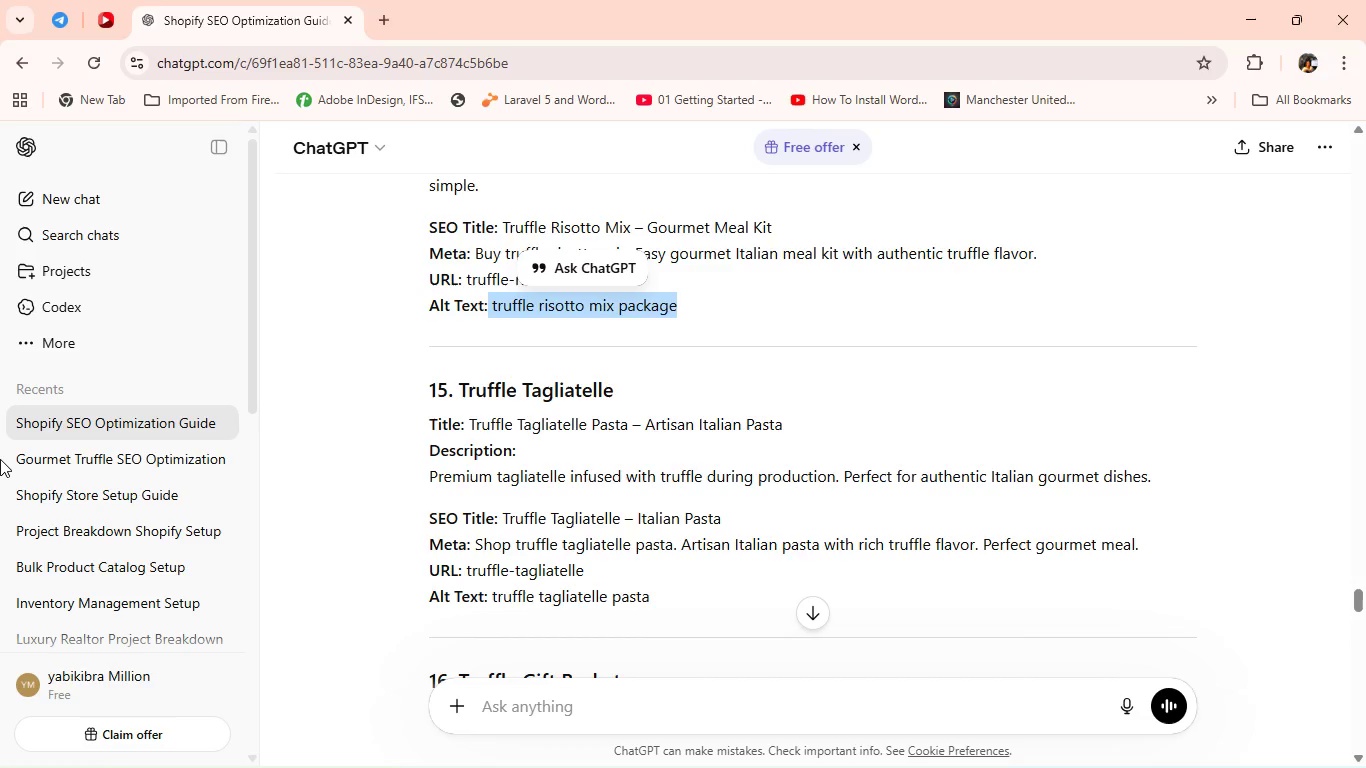 
wait(31.84)
 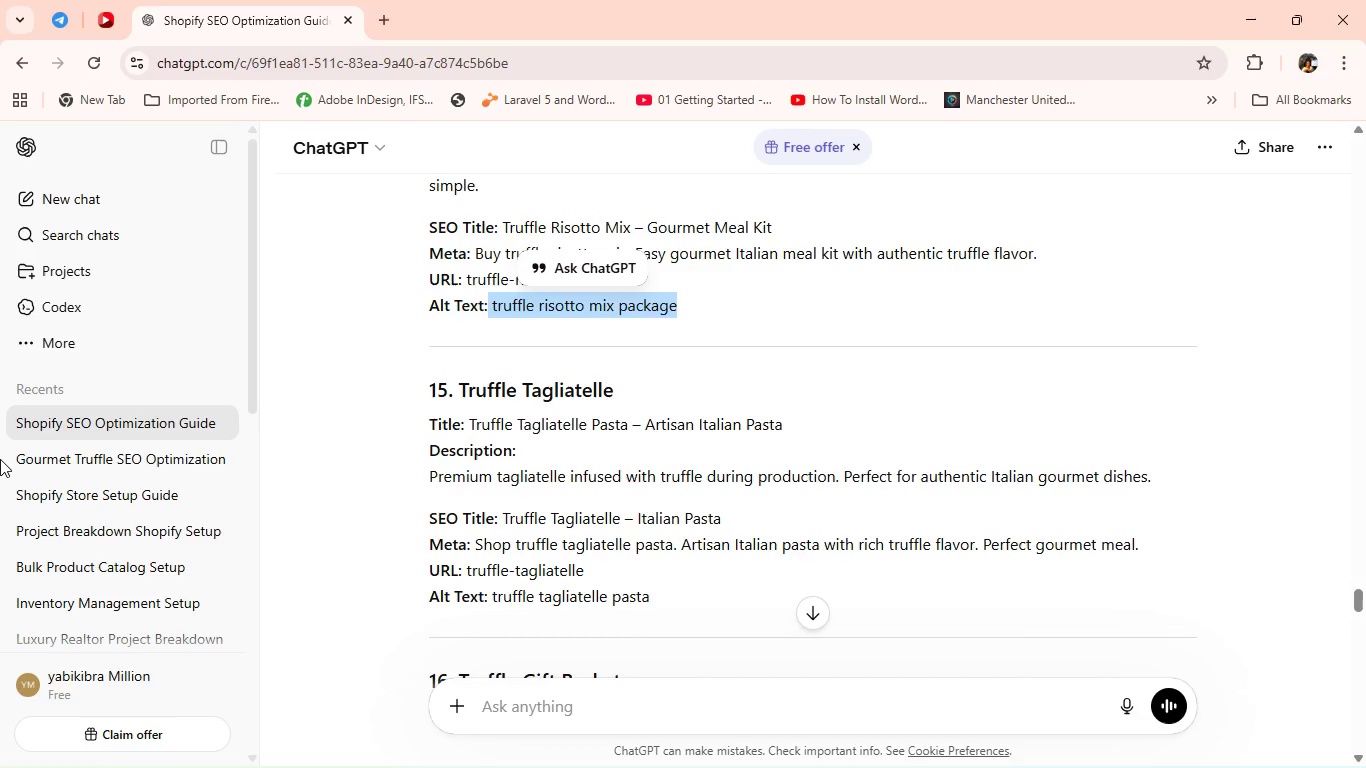 
left_click_drag(start_coordinate=[658, 599], to_coordinate=[491, 602])
 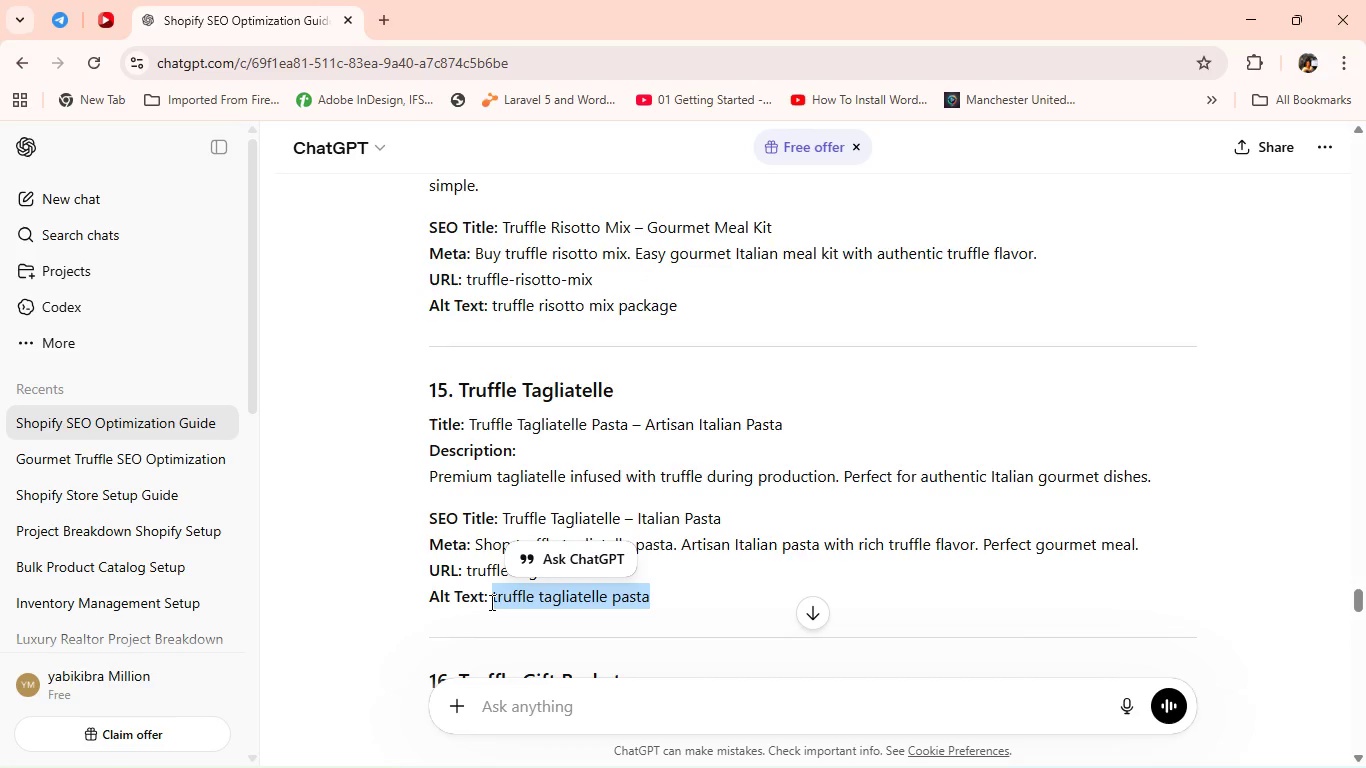 
key(Control+V)
 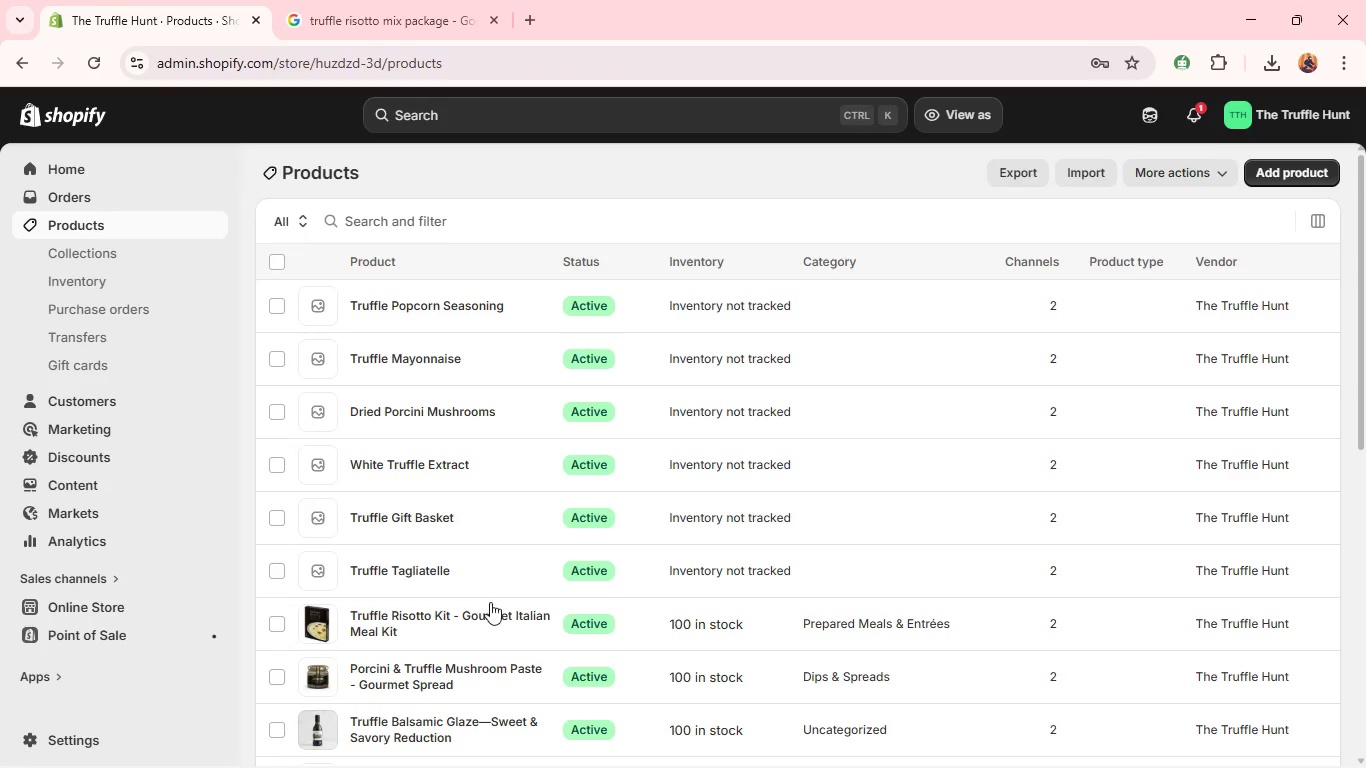 
key(Alt+Tab)
 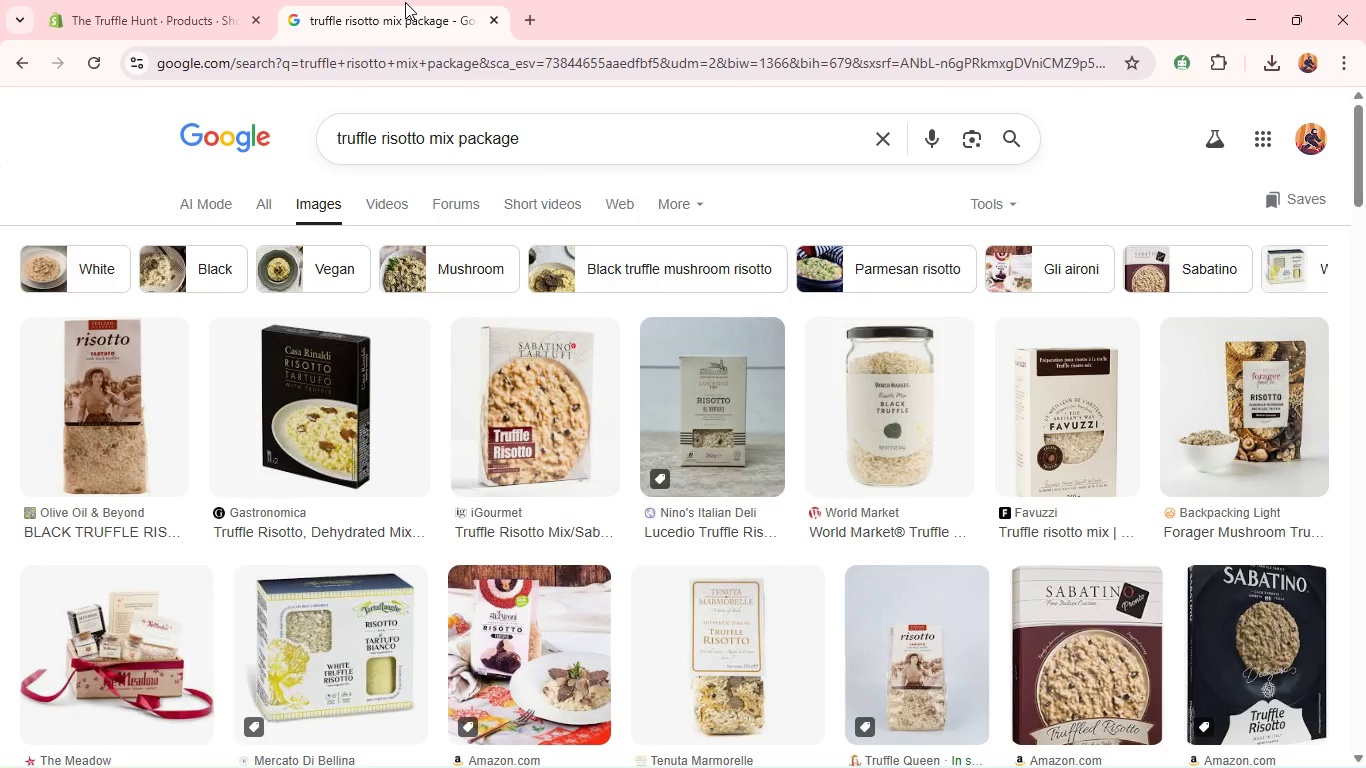 
left_click([405, 2])
 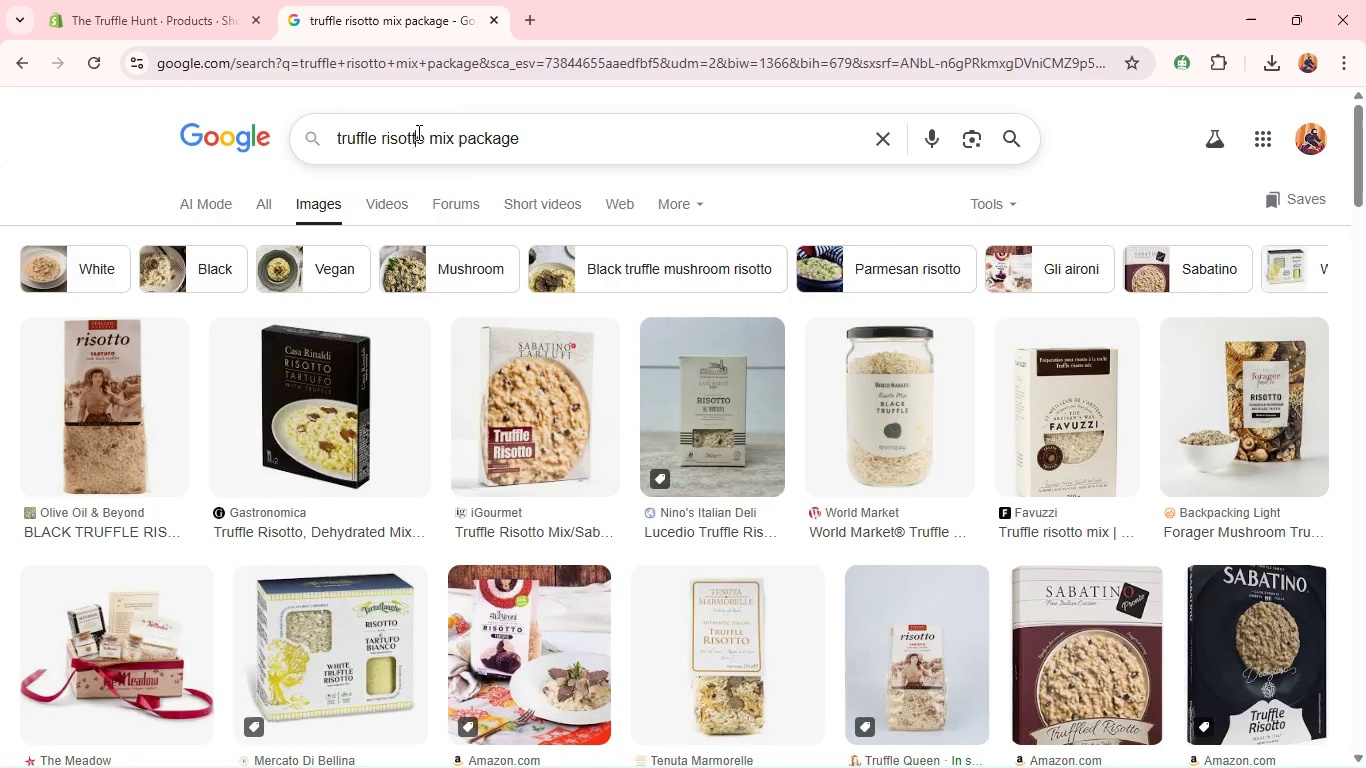 
left_click([417, 132])
 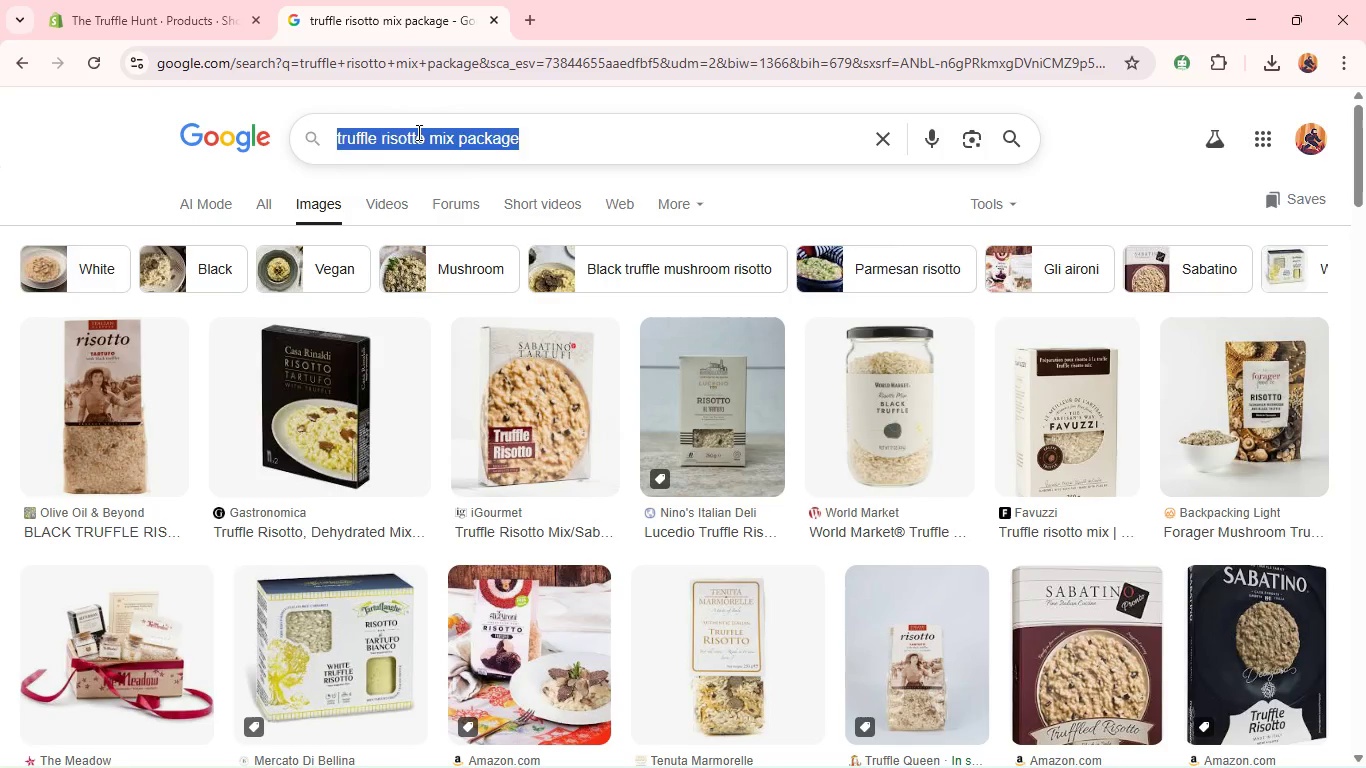 
key(Control+A)
 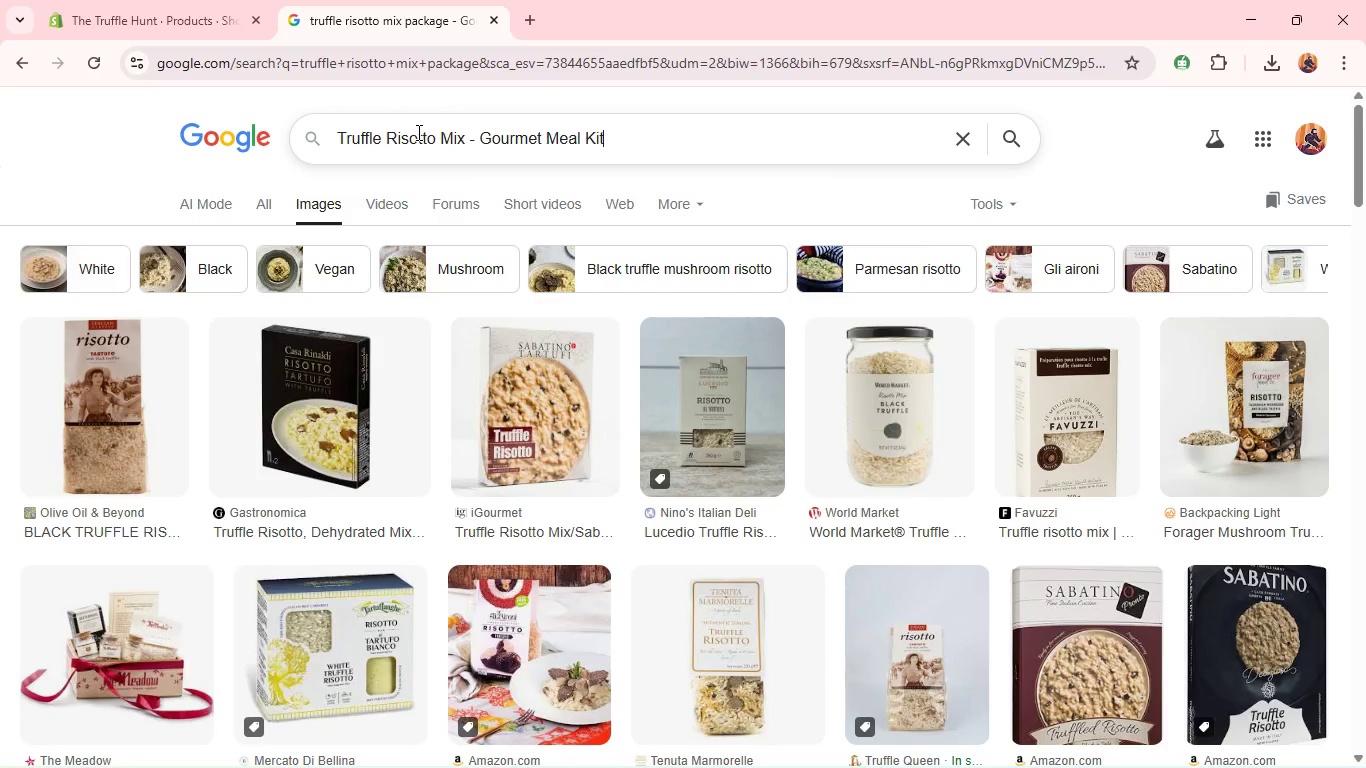 
key(Control+V)
 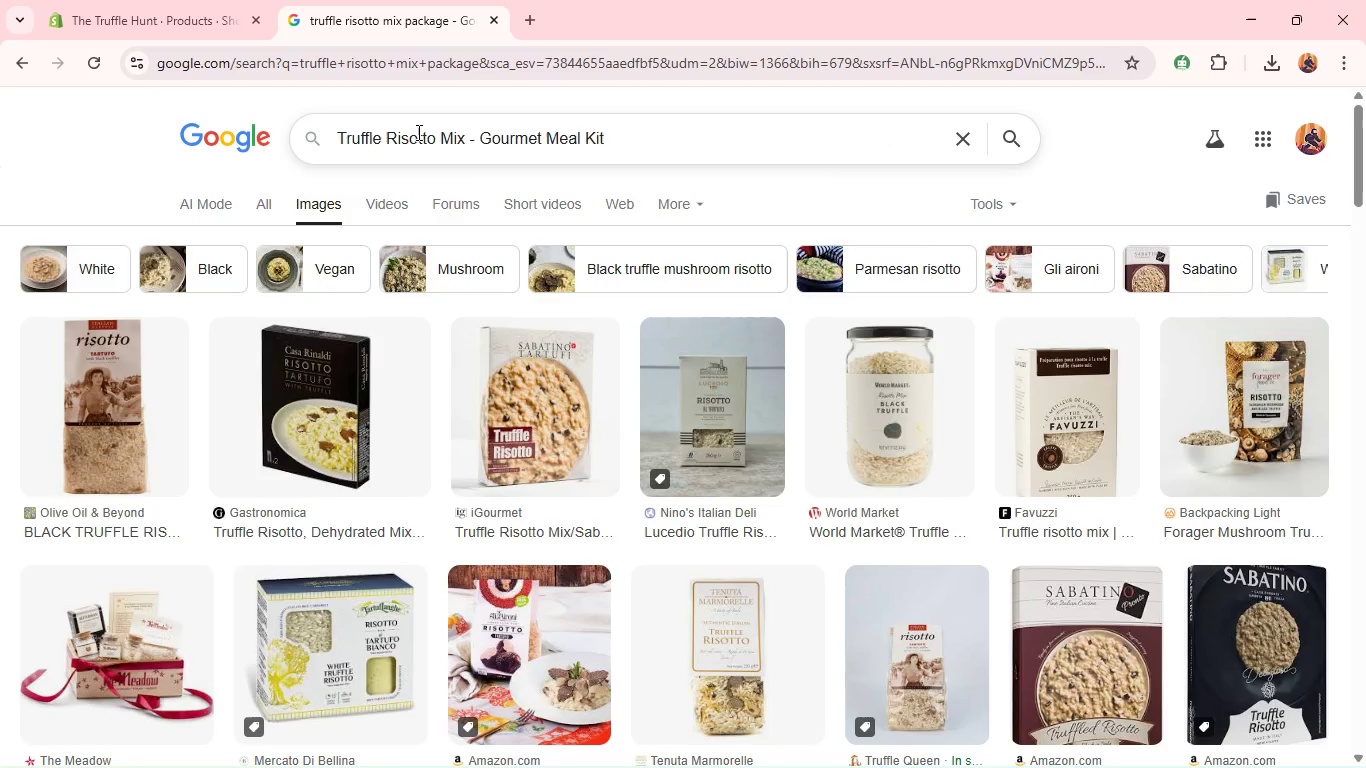 
key(Control+A)
 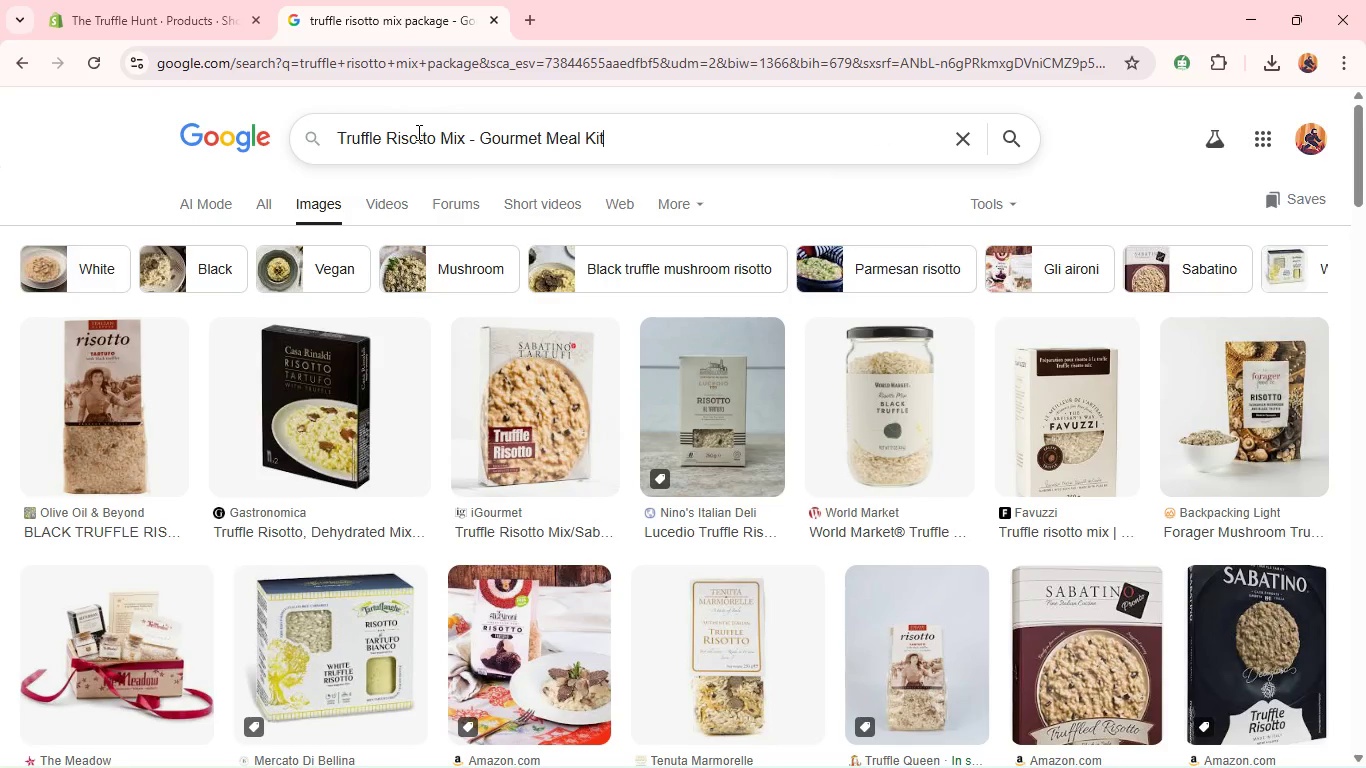 
key(Control+V)
 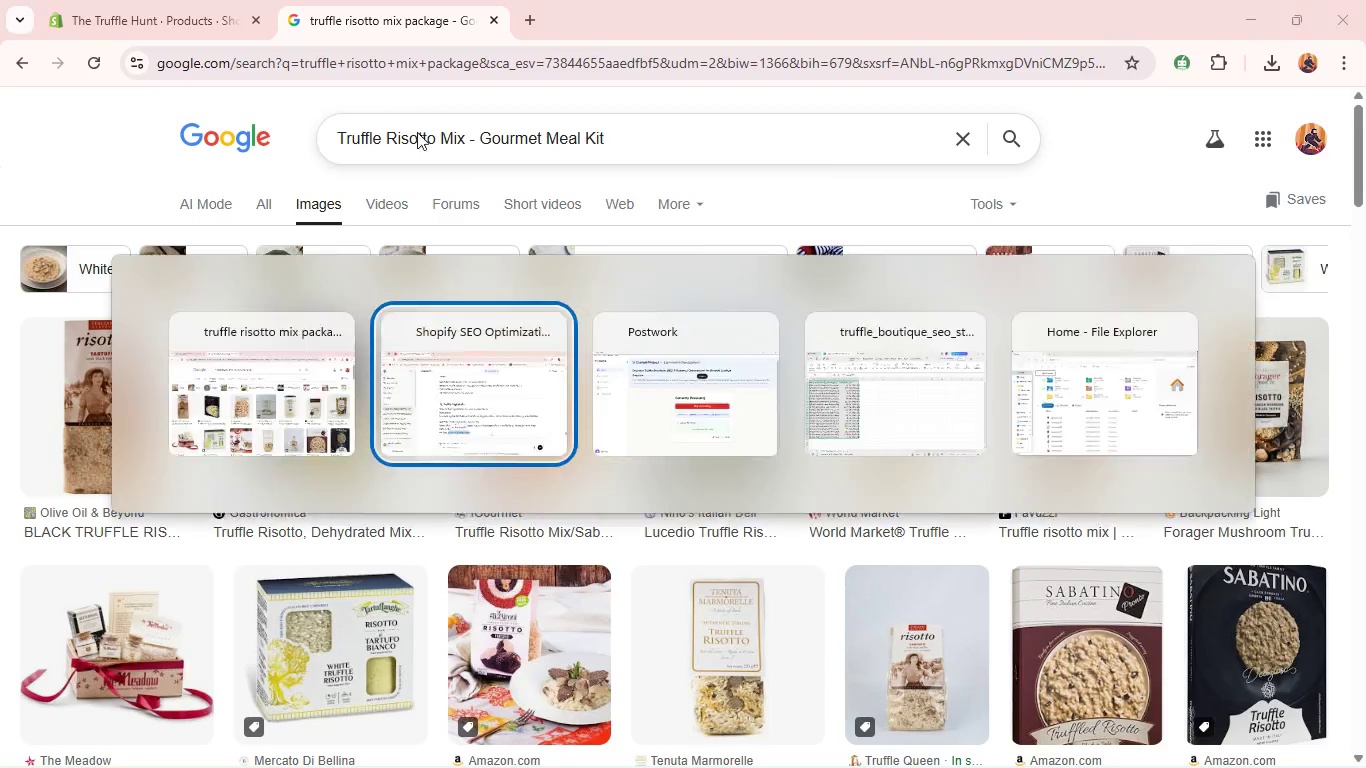 
key(Alt+Tab)
 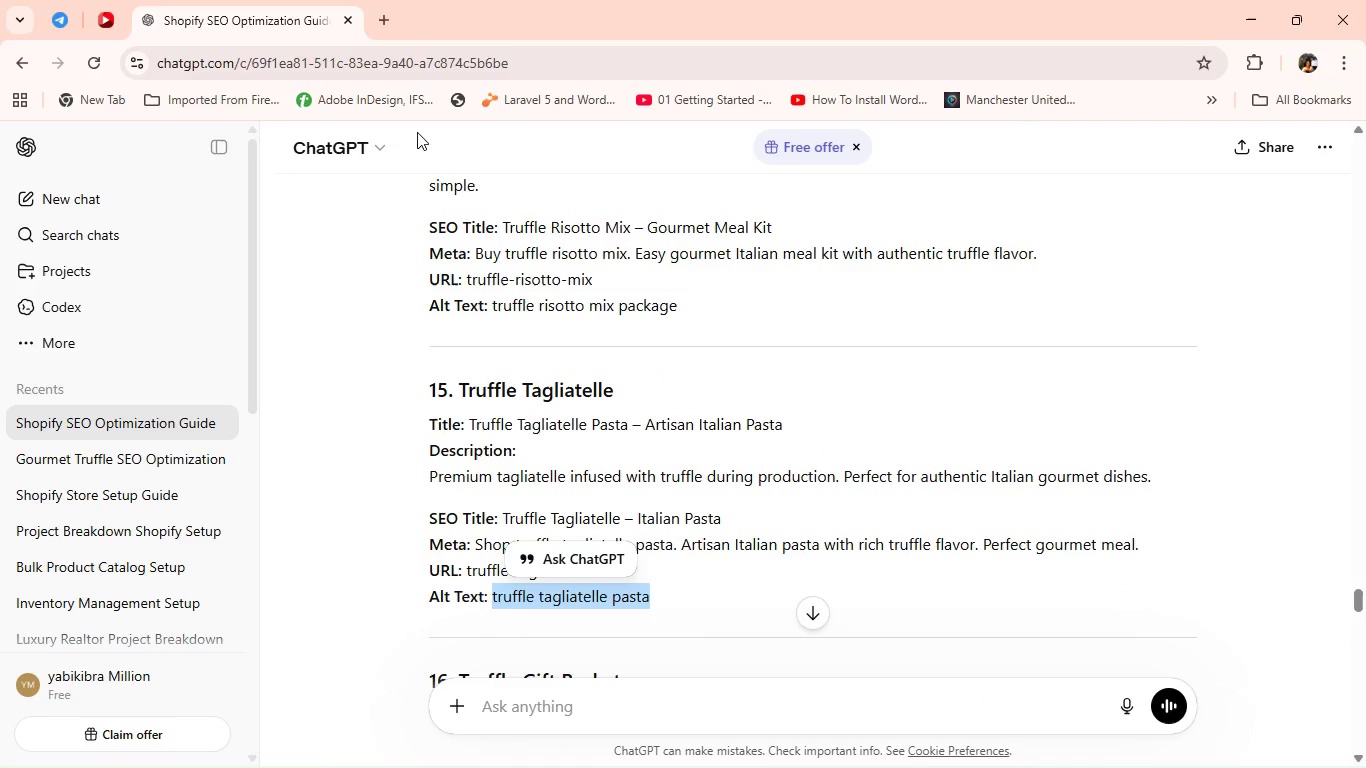 
key(Control+C)
 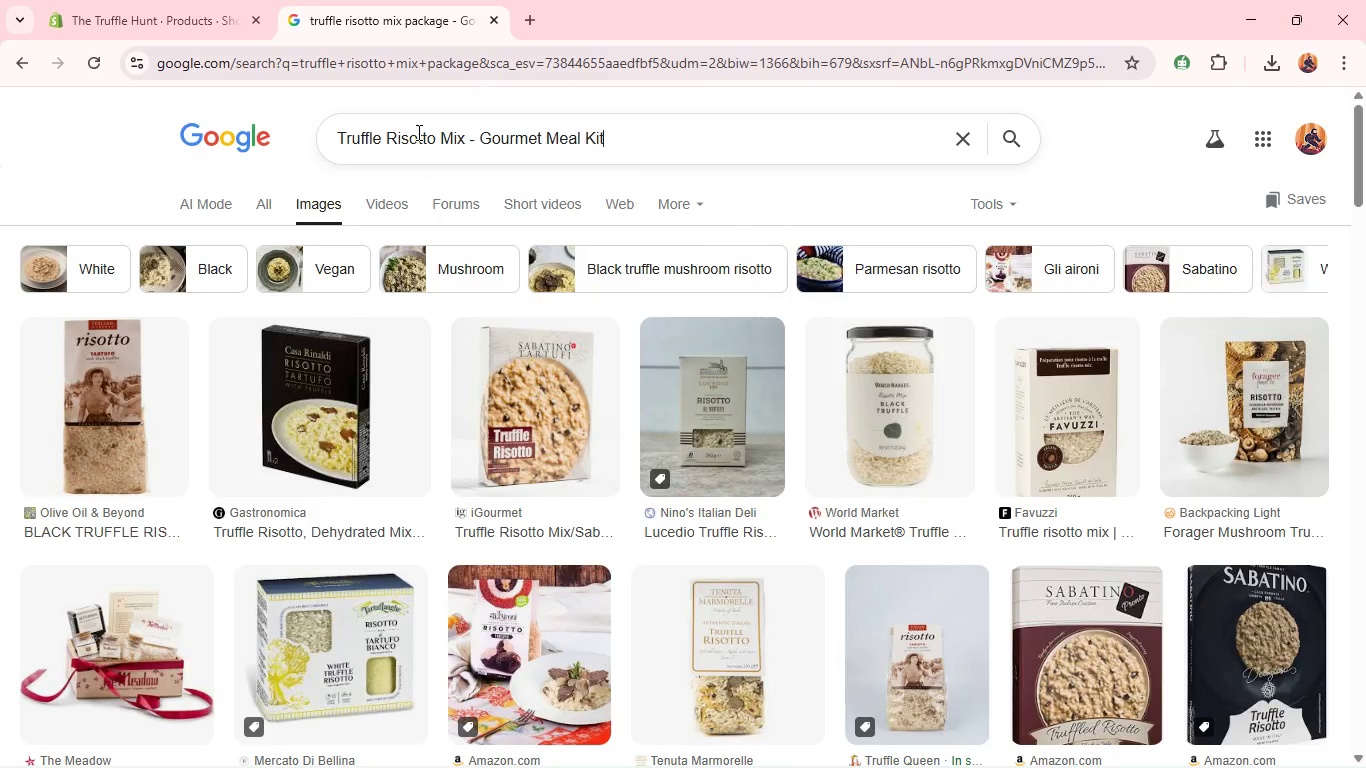 
key(Alt+Tab)
 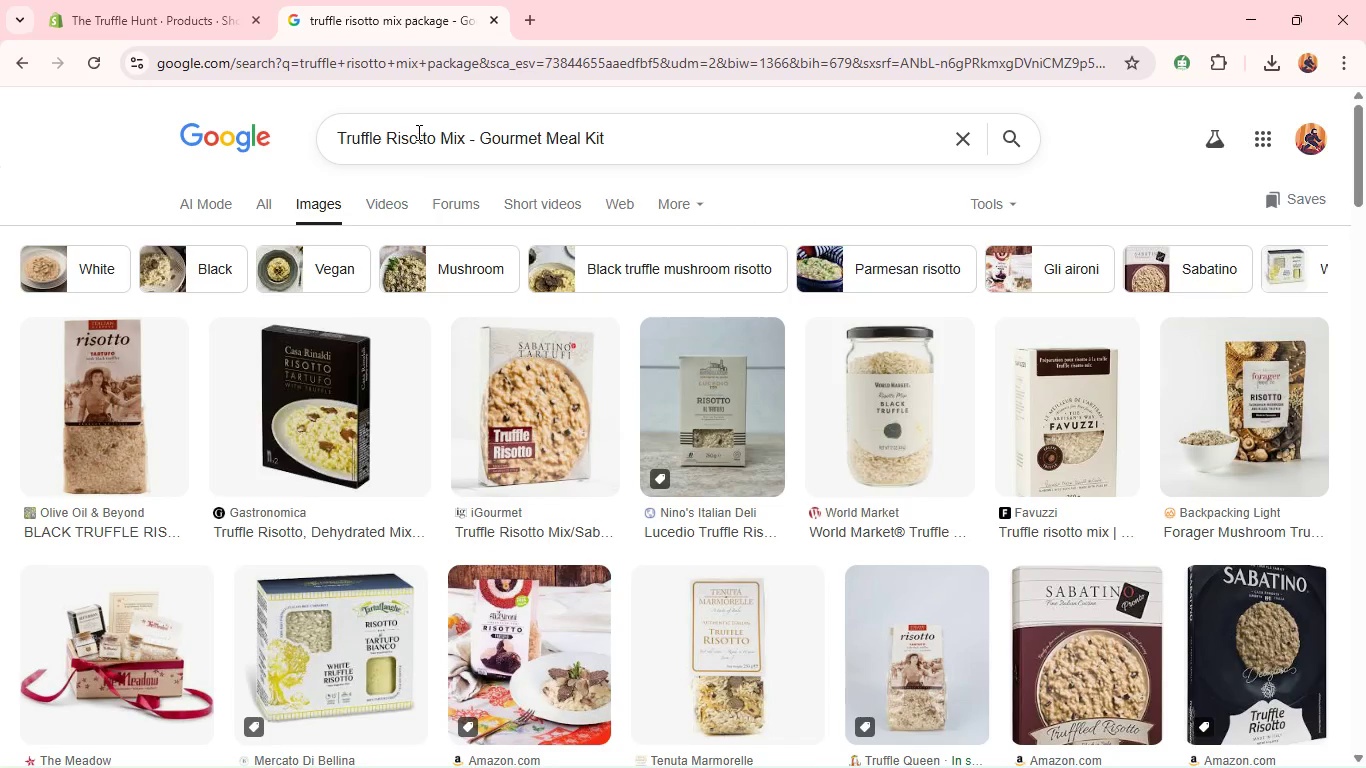 
key(Control+A)
 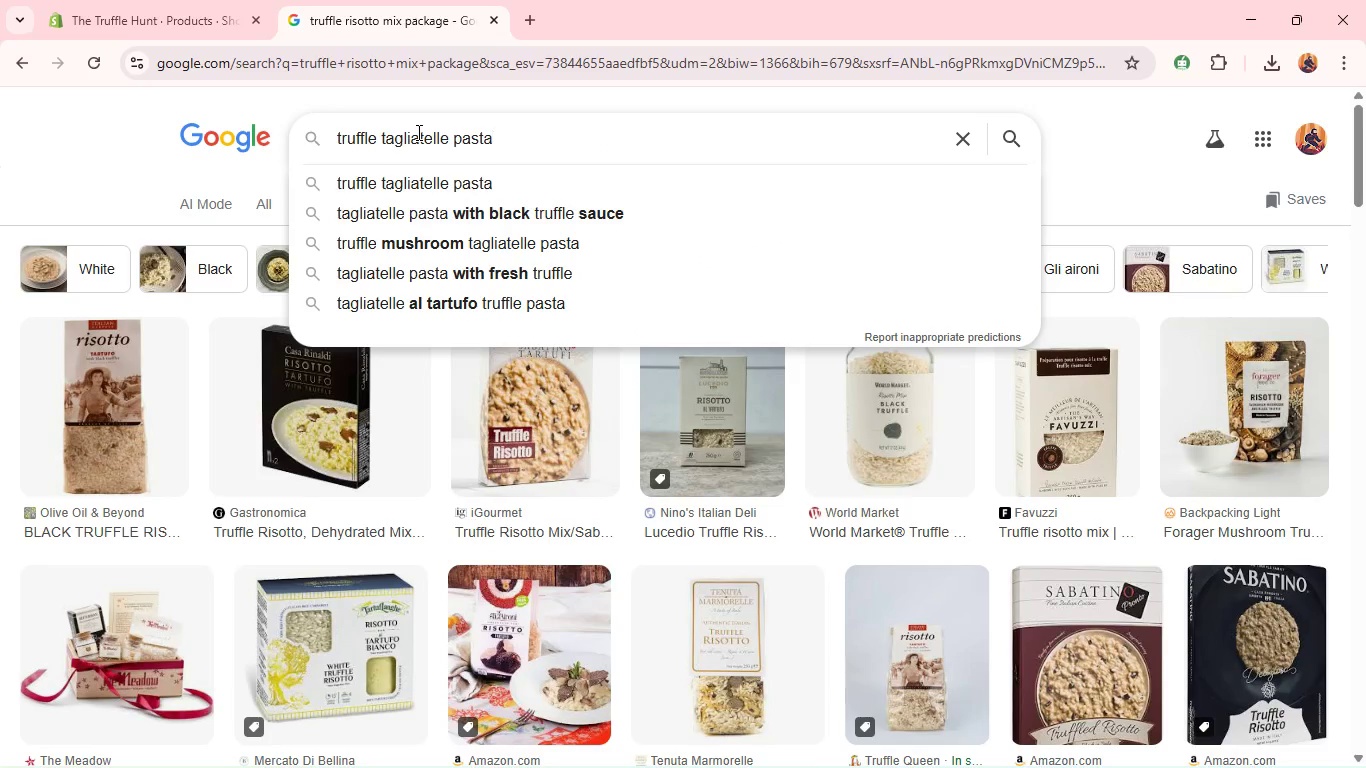 
key(Control+V)
 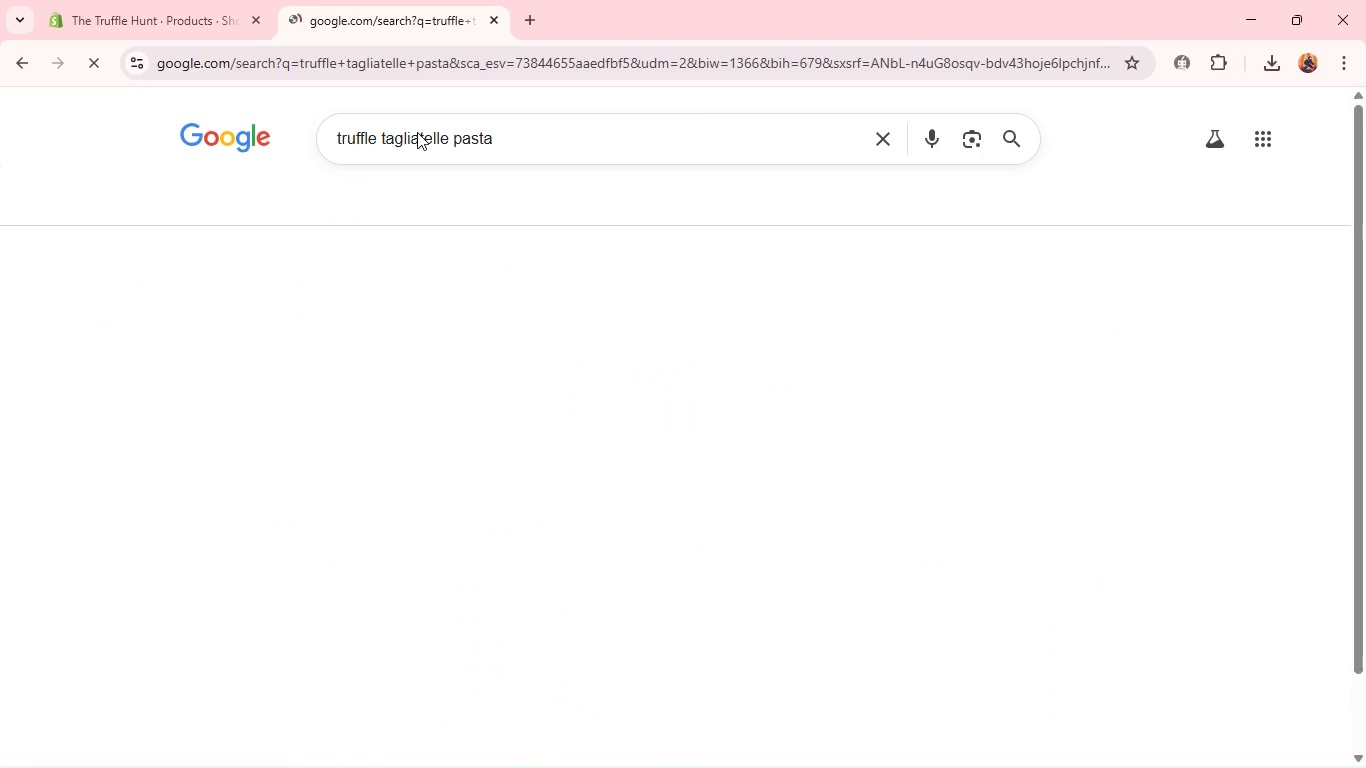 
key(Enter)
 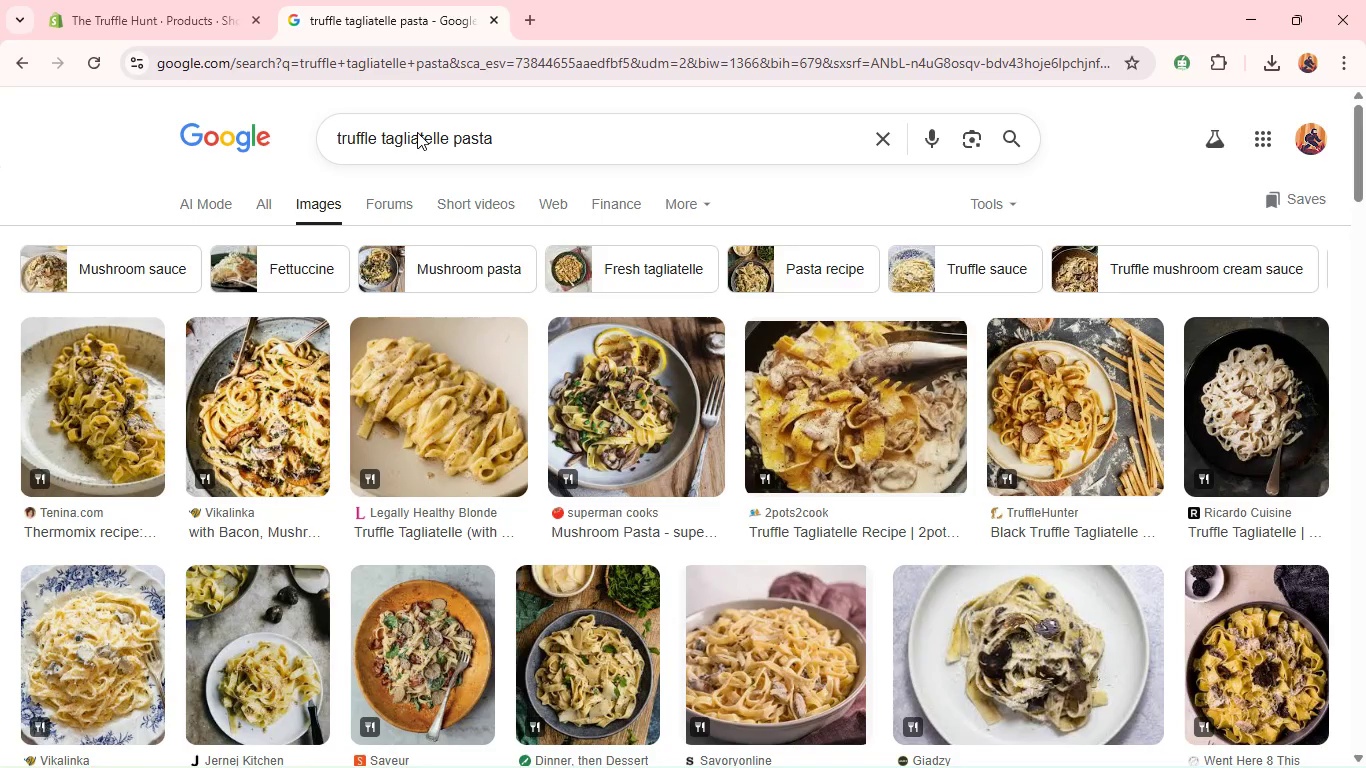 
wait(8.8)
 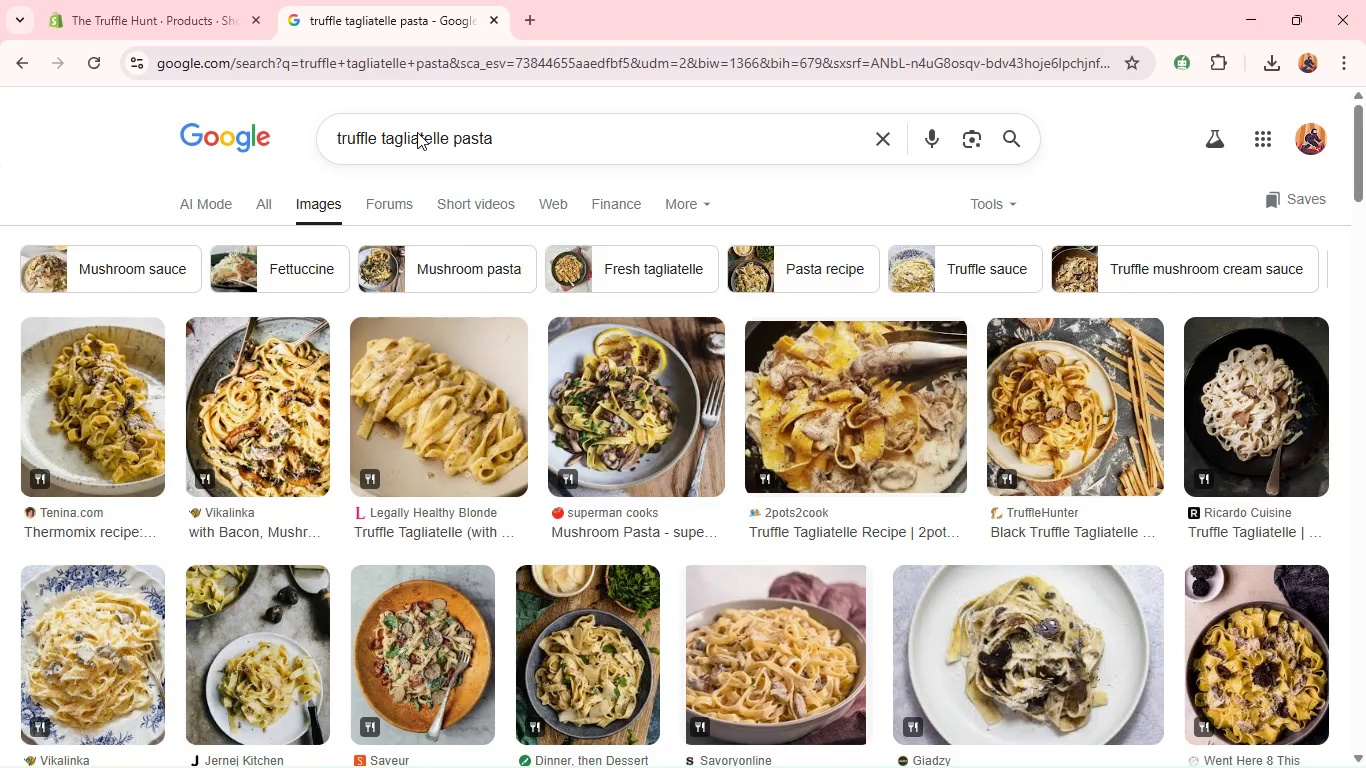 
scroll: coordinate [347, 340], scroll_direction: down, amount: 5.0
 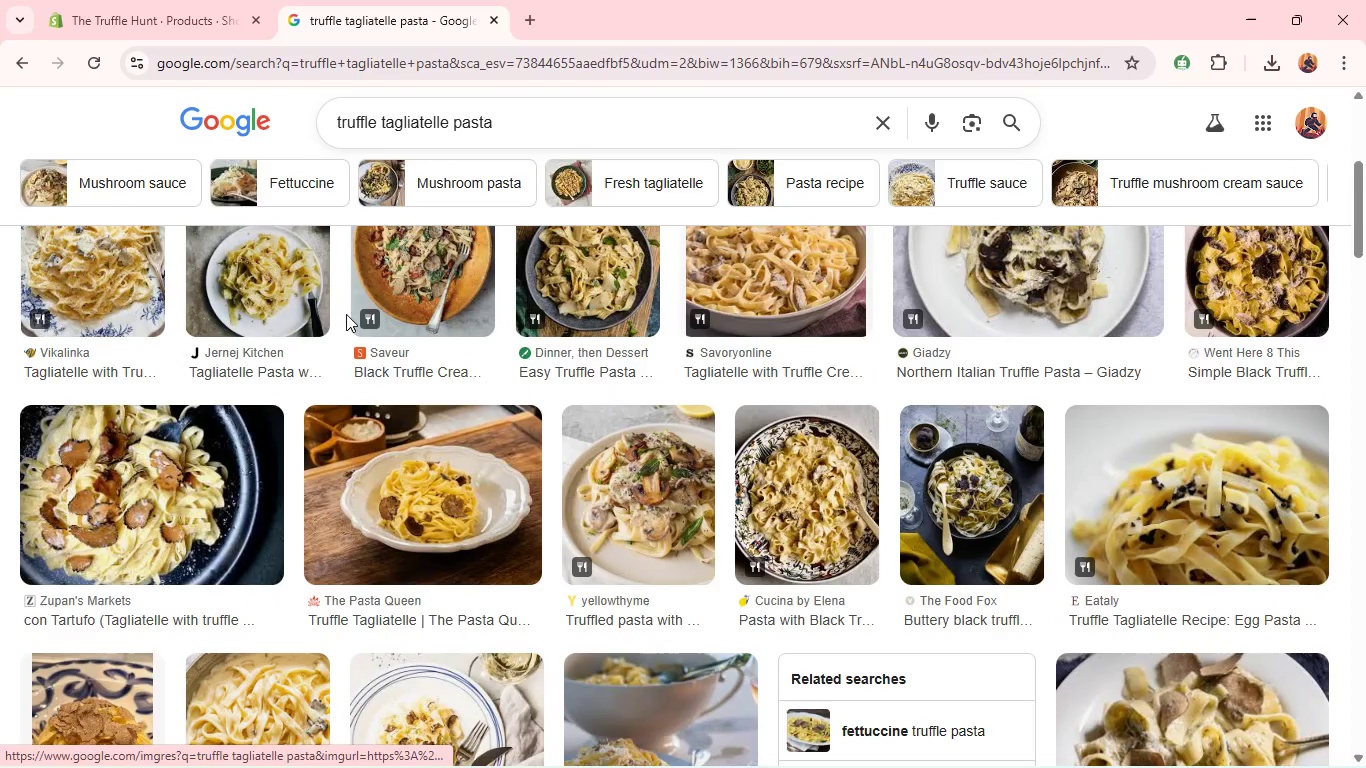 
scroll: coordinate [346, 311], scroll_direction: up, amount: 2.0
 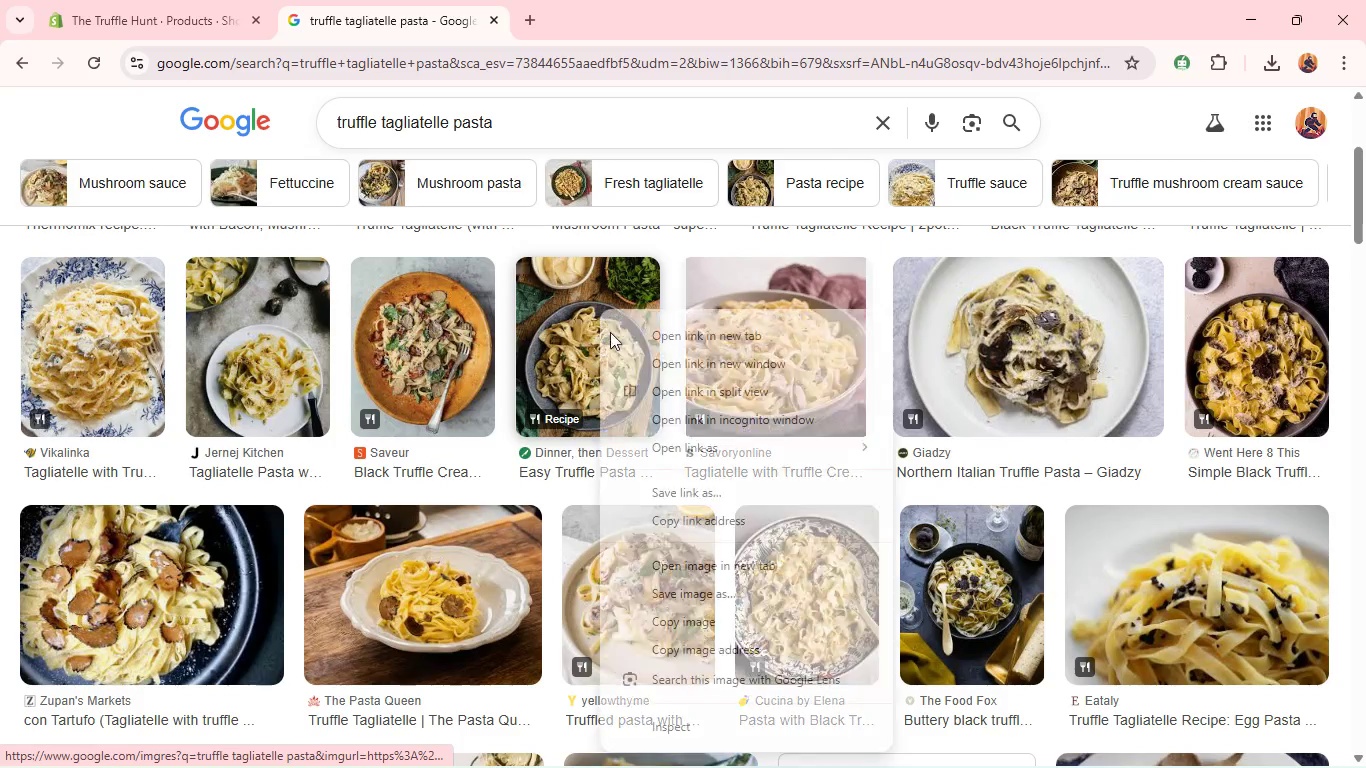 
right_click([600, 309])
 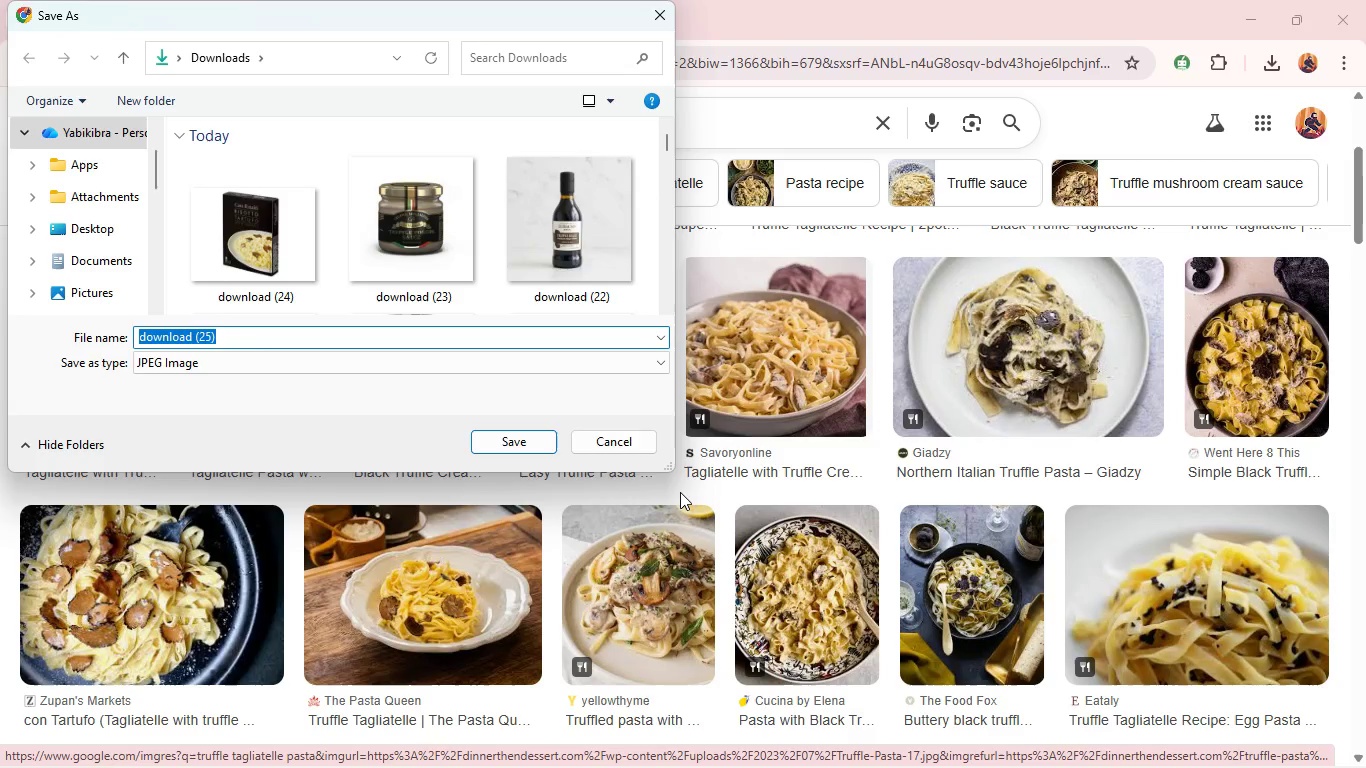 
key(Enter)
 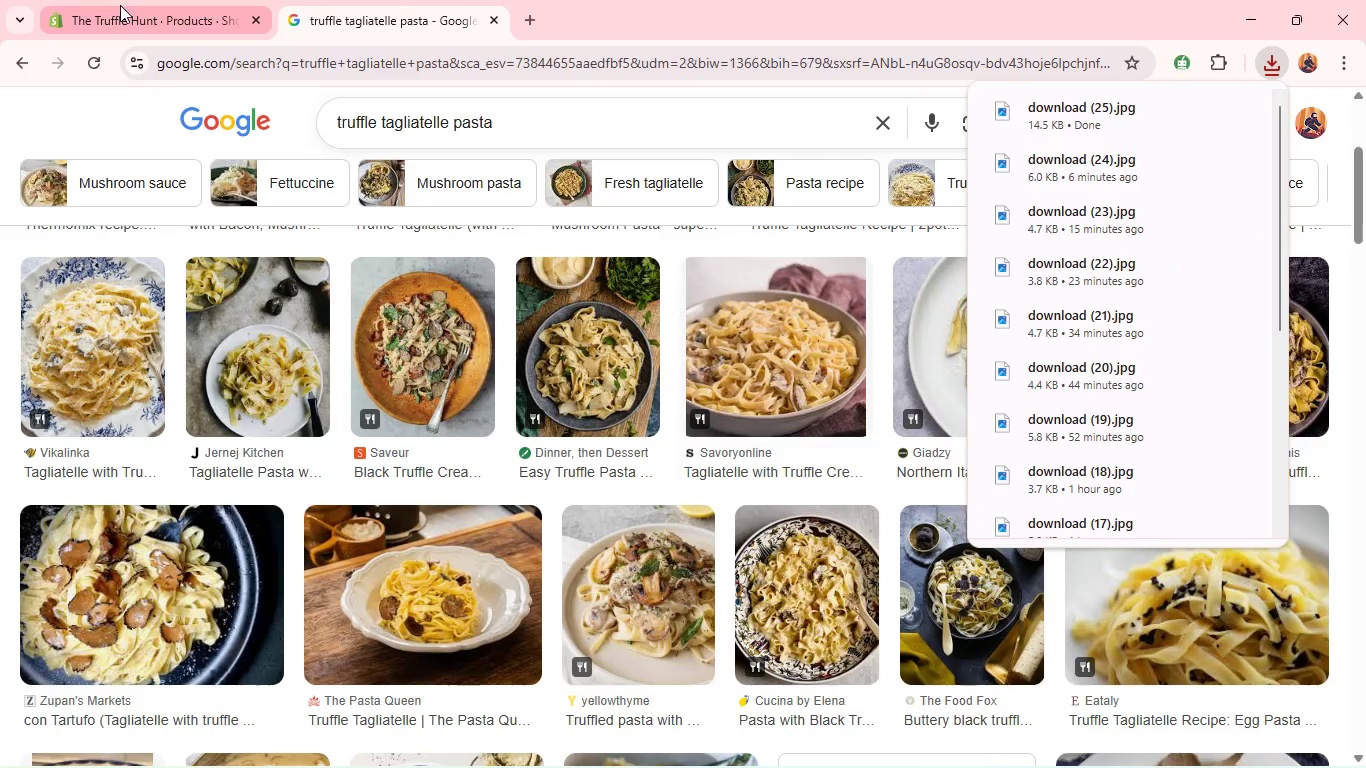 
left_click([120, 5])
 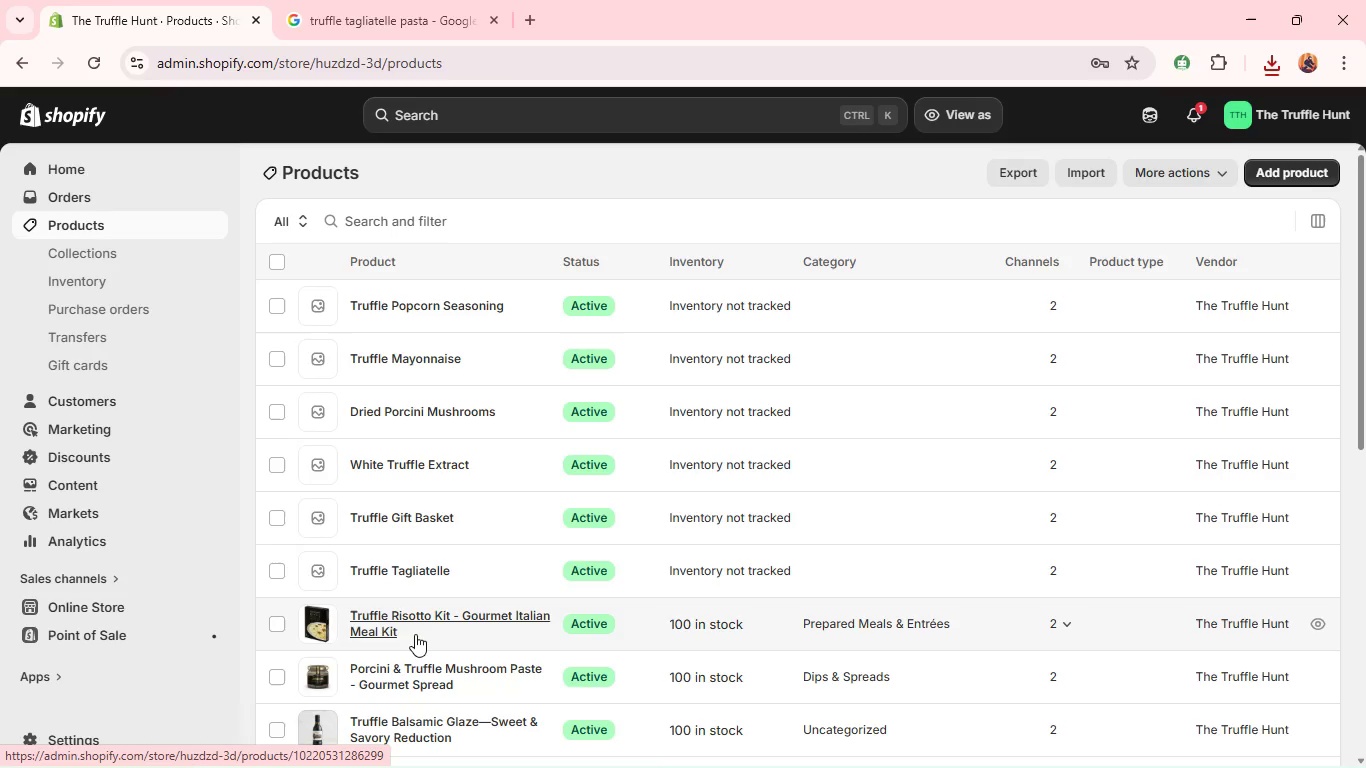 
wait(5.74)
 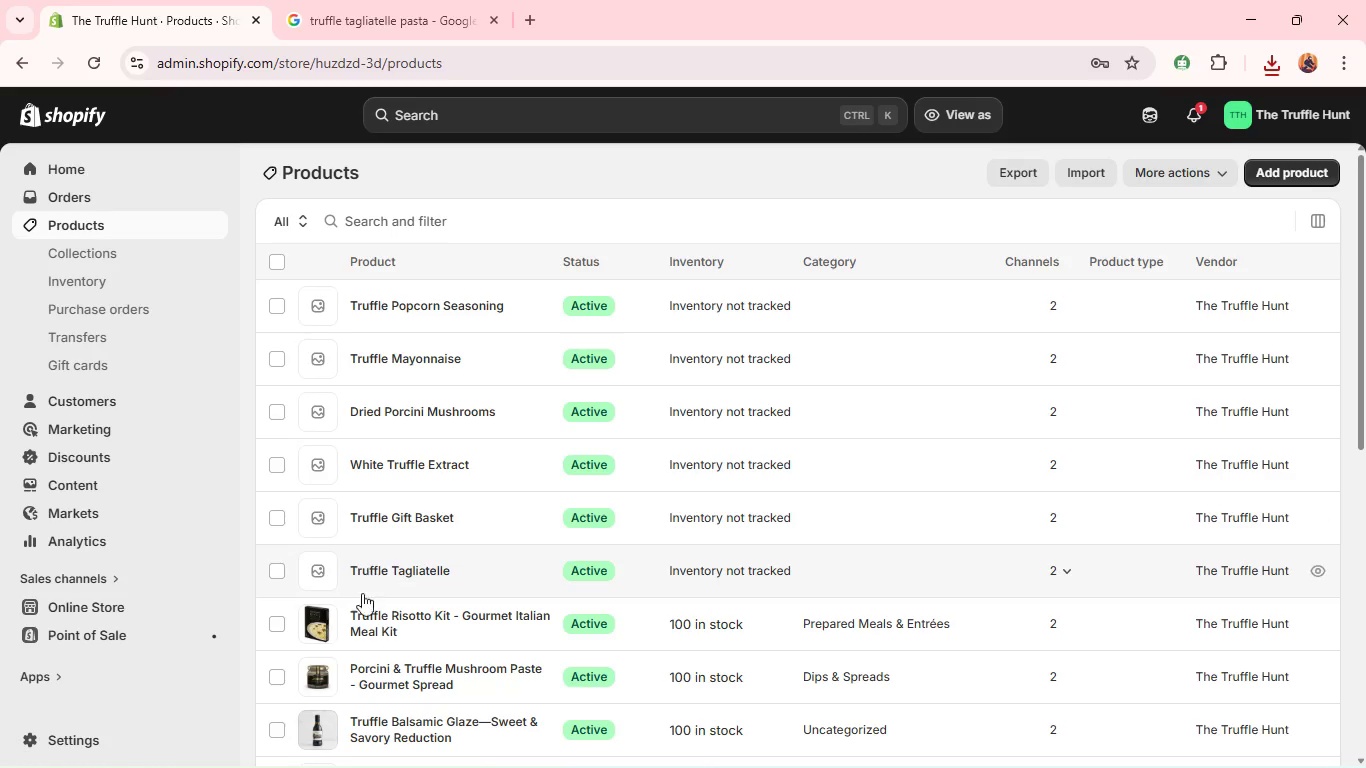 
left_click([415, 634])
 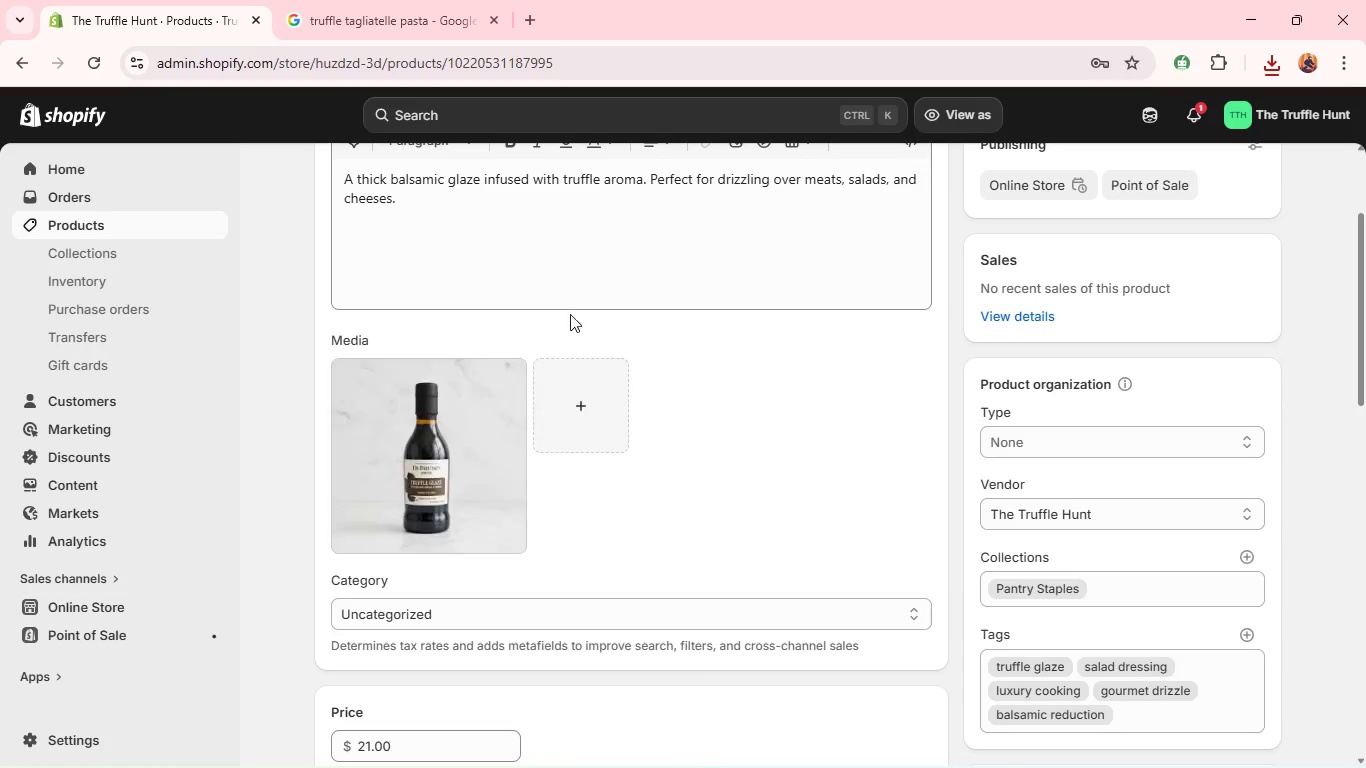 
wait(5.8)
 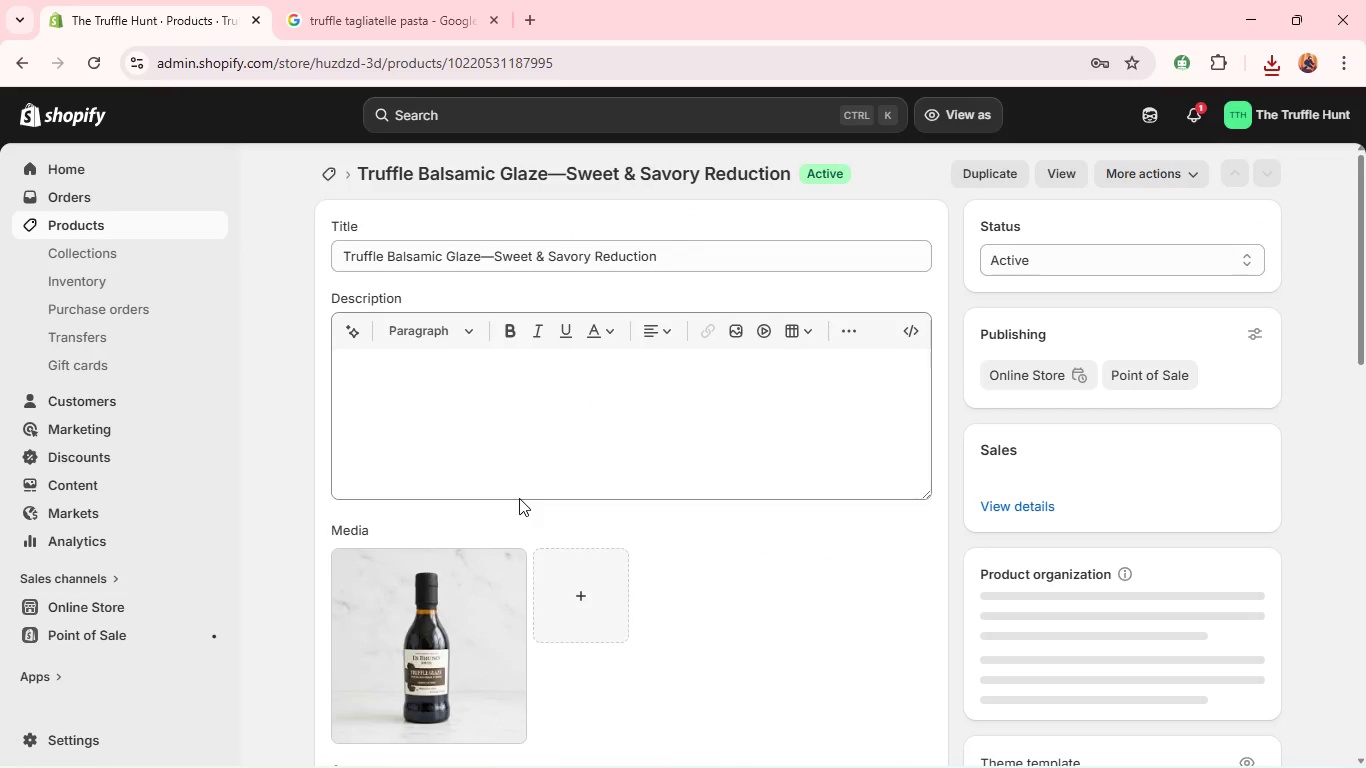 
left_click([604, 262])
 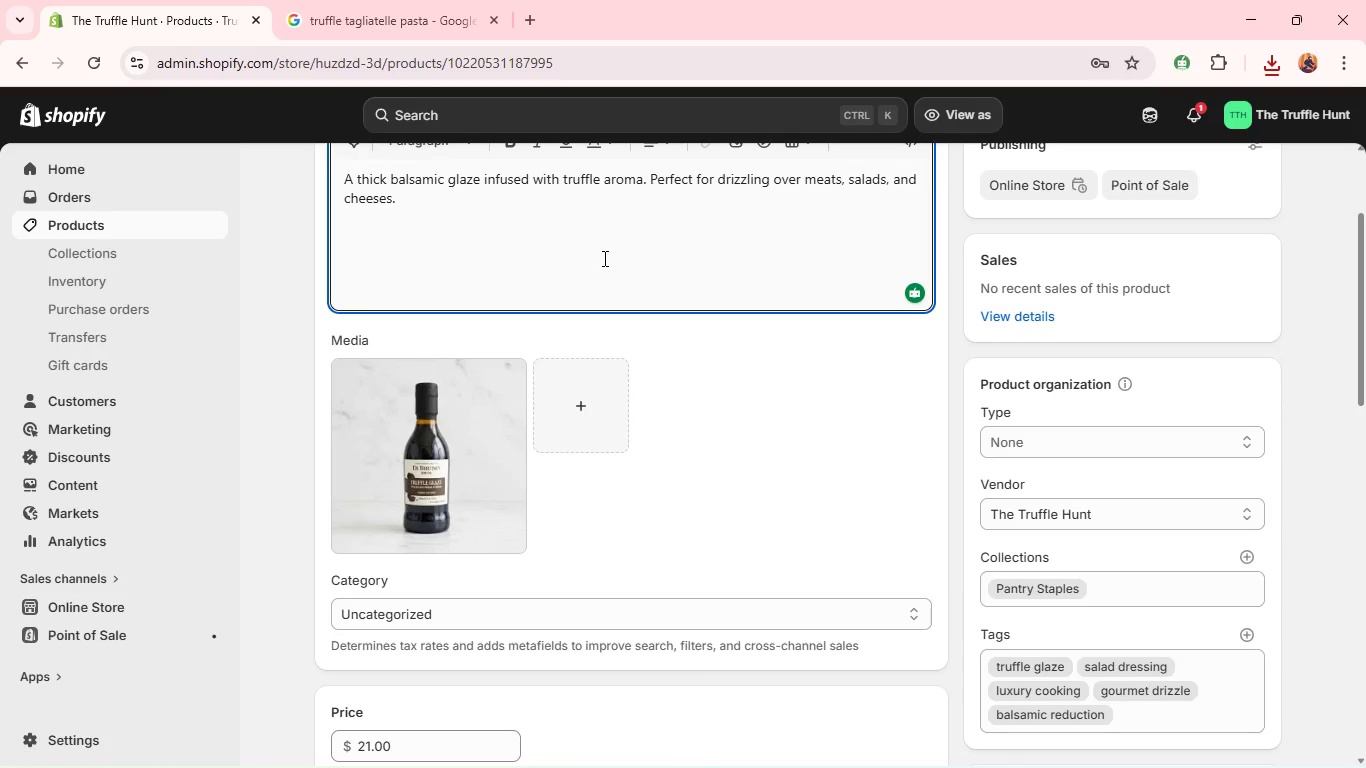 
key(Space)
 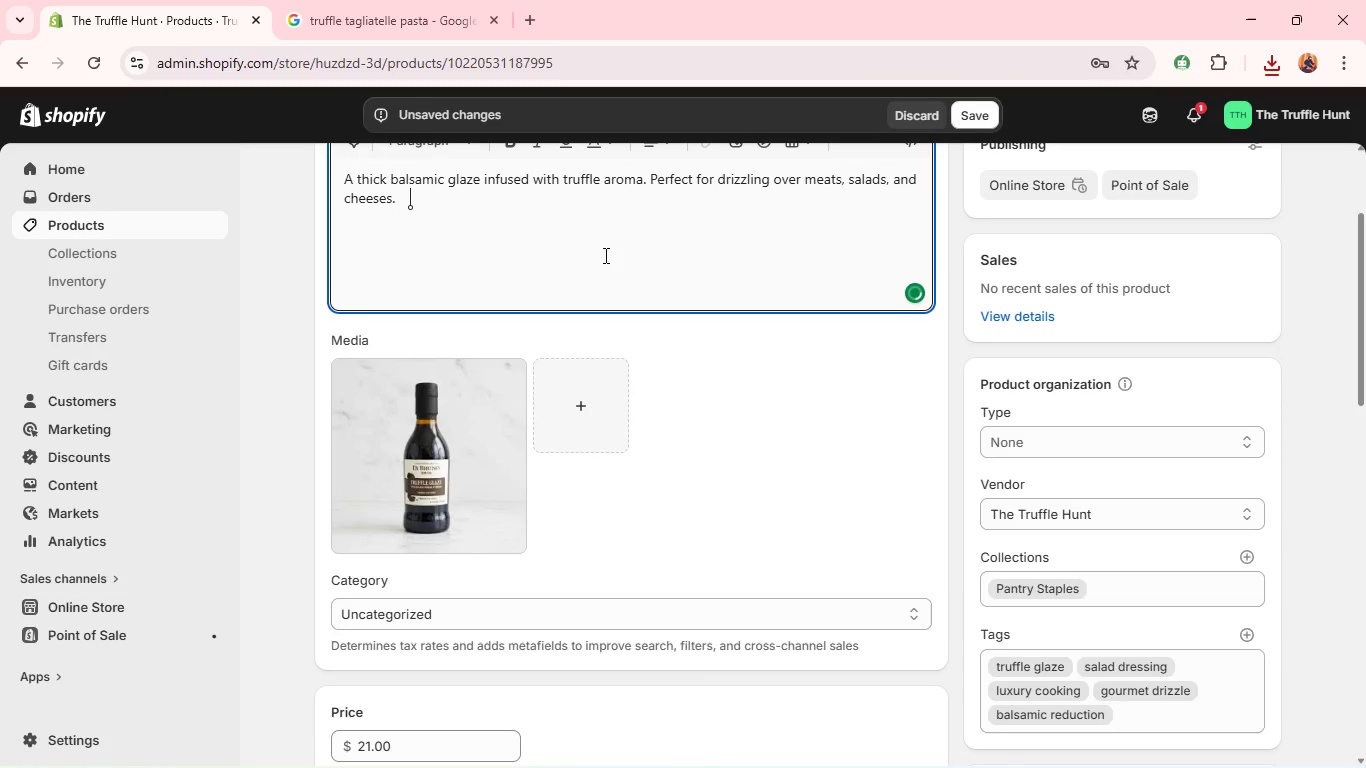 
key(Space)
 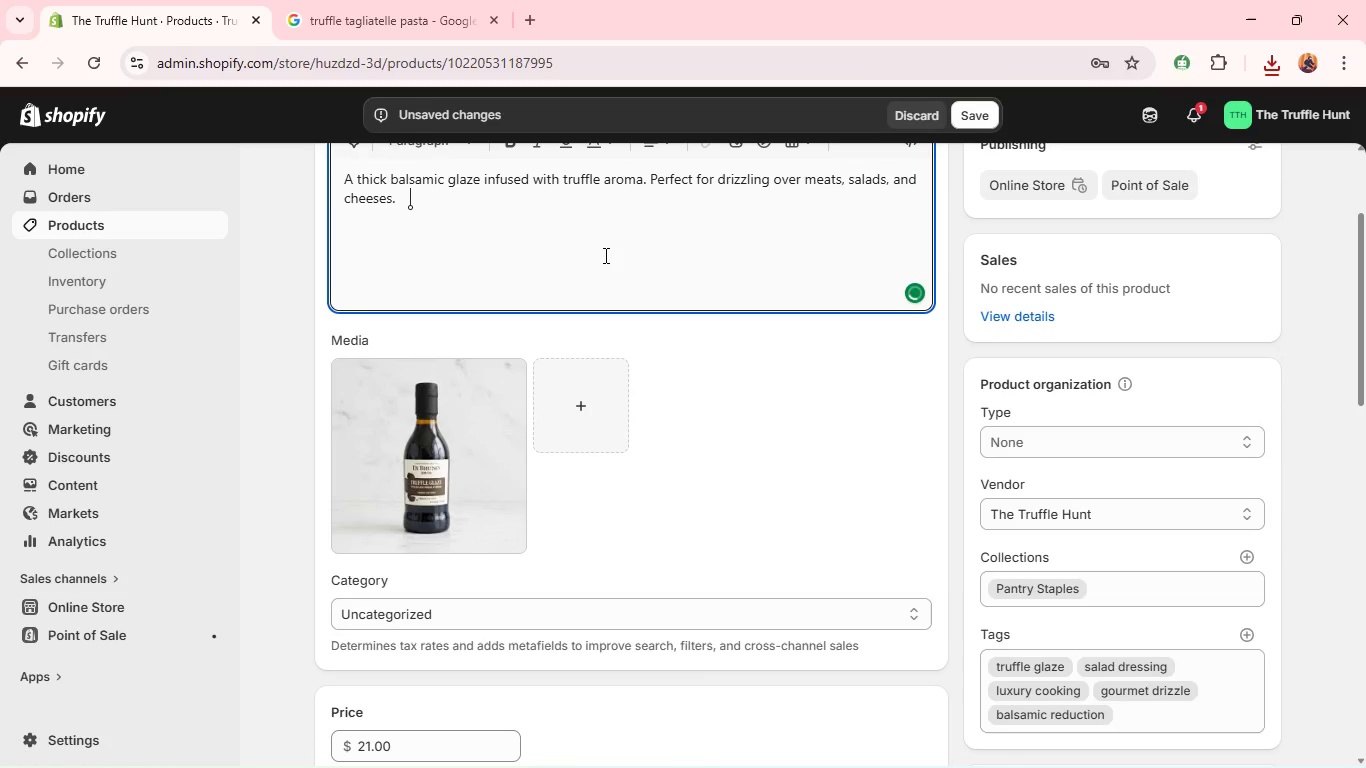 
key(Space)
 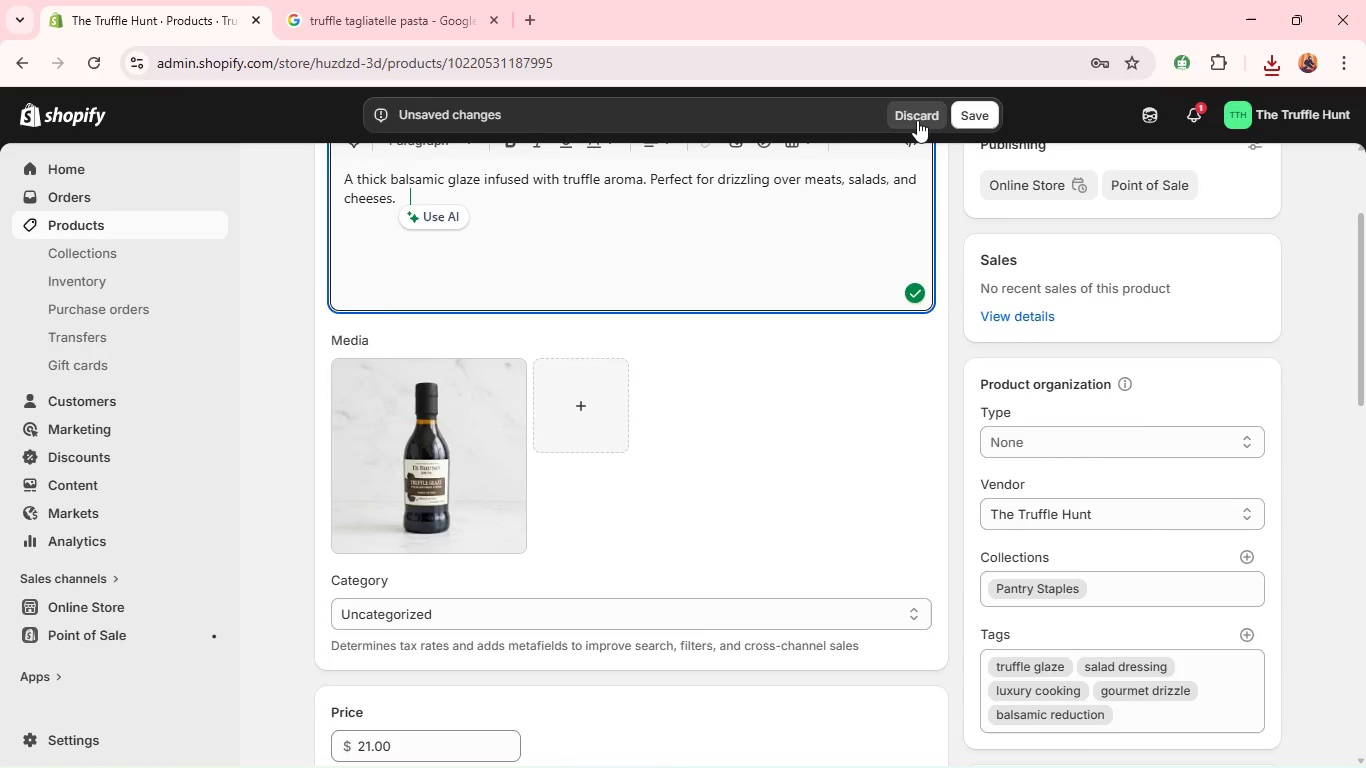 
left_click([917, 120])
 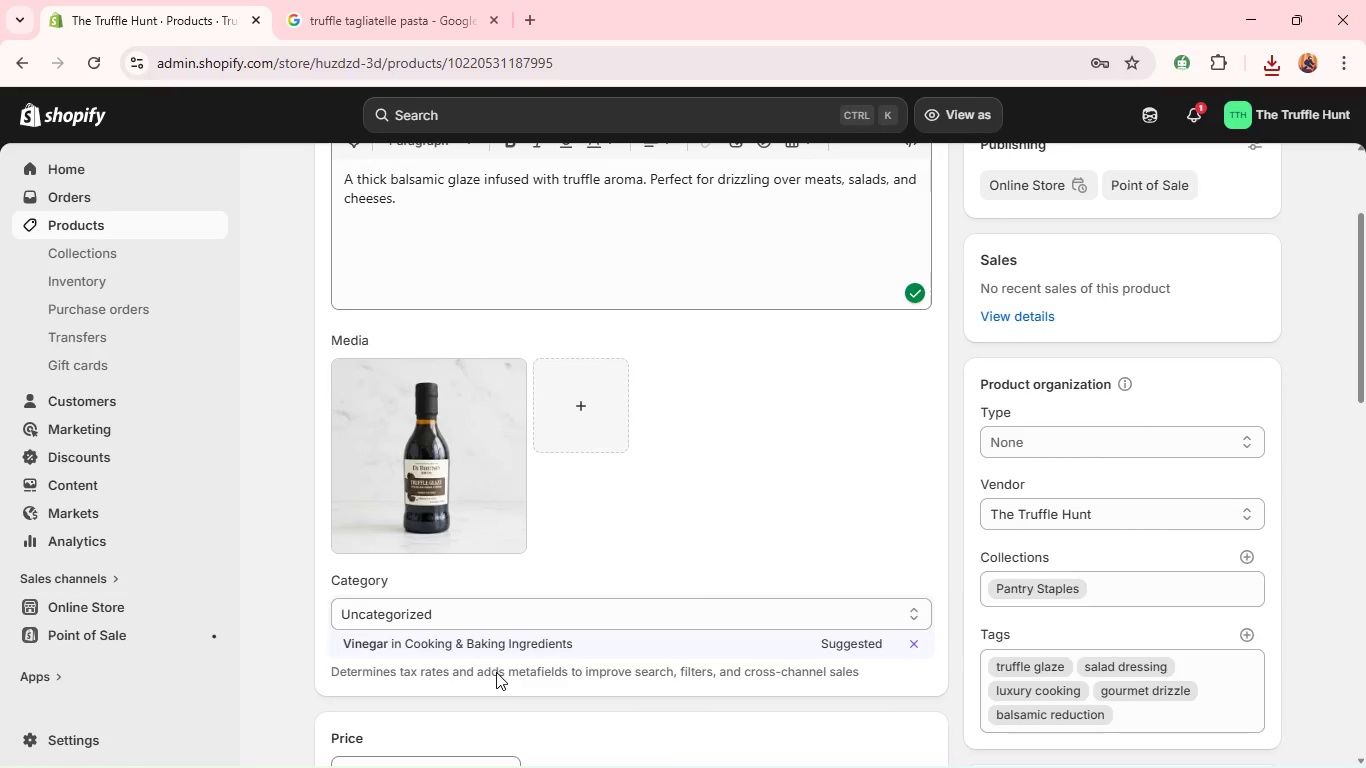 
left_click([504, 646])
 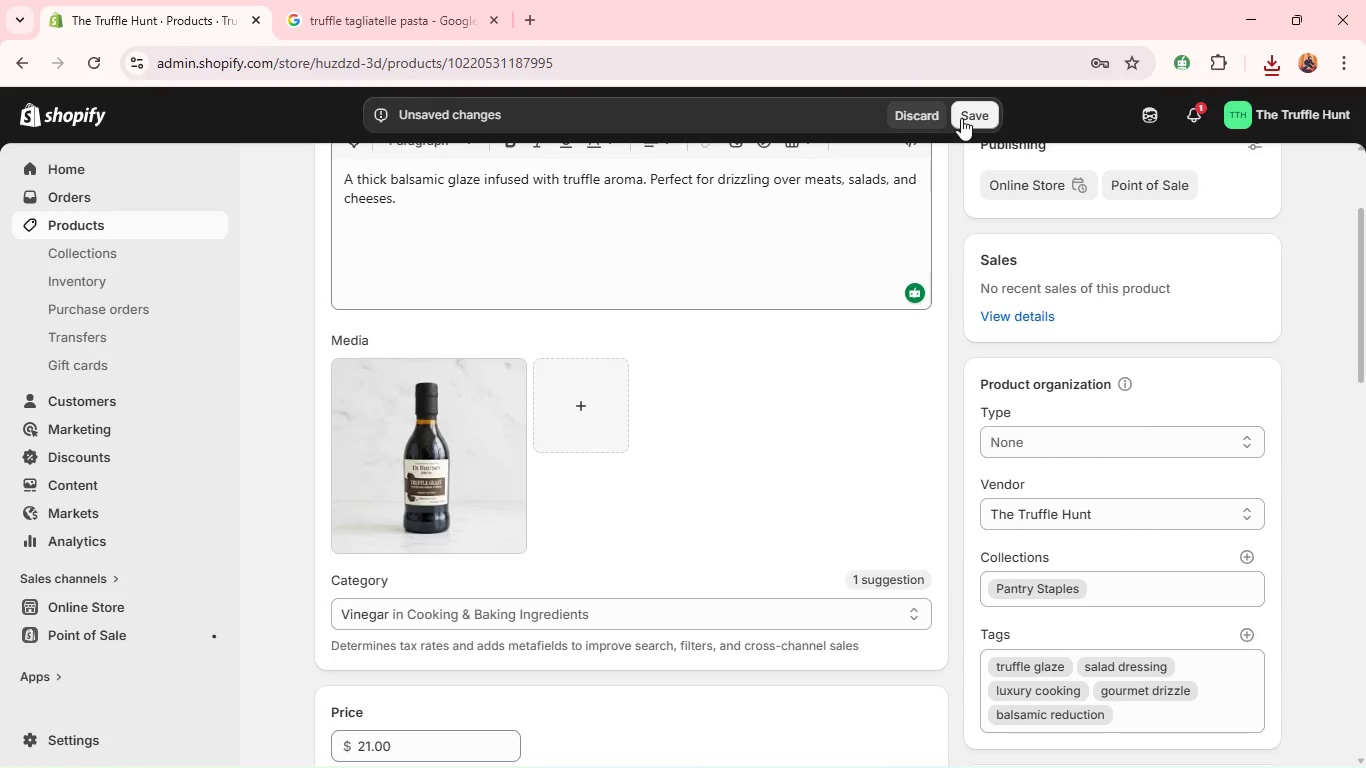 
left_click([961, 118])
 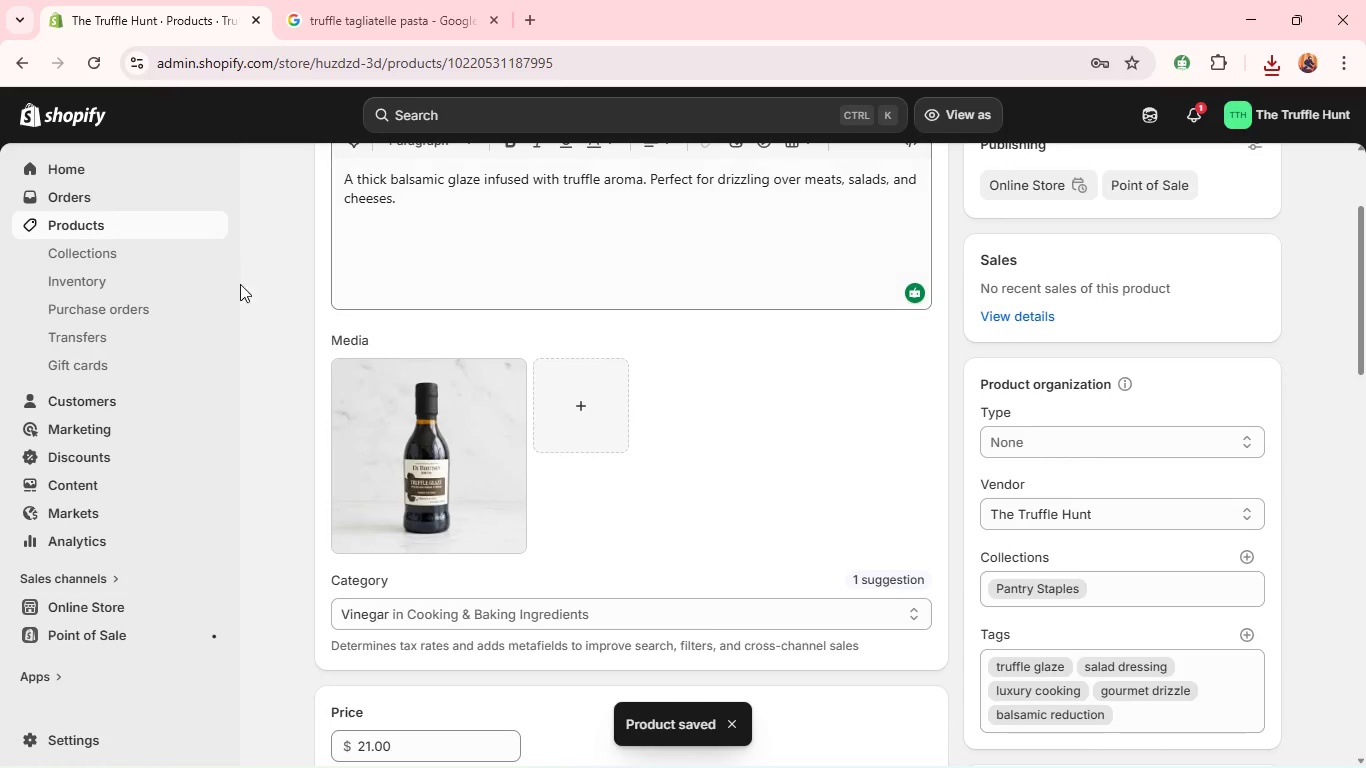 
wait(7.06)
 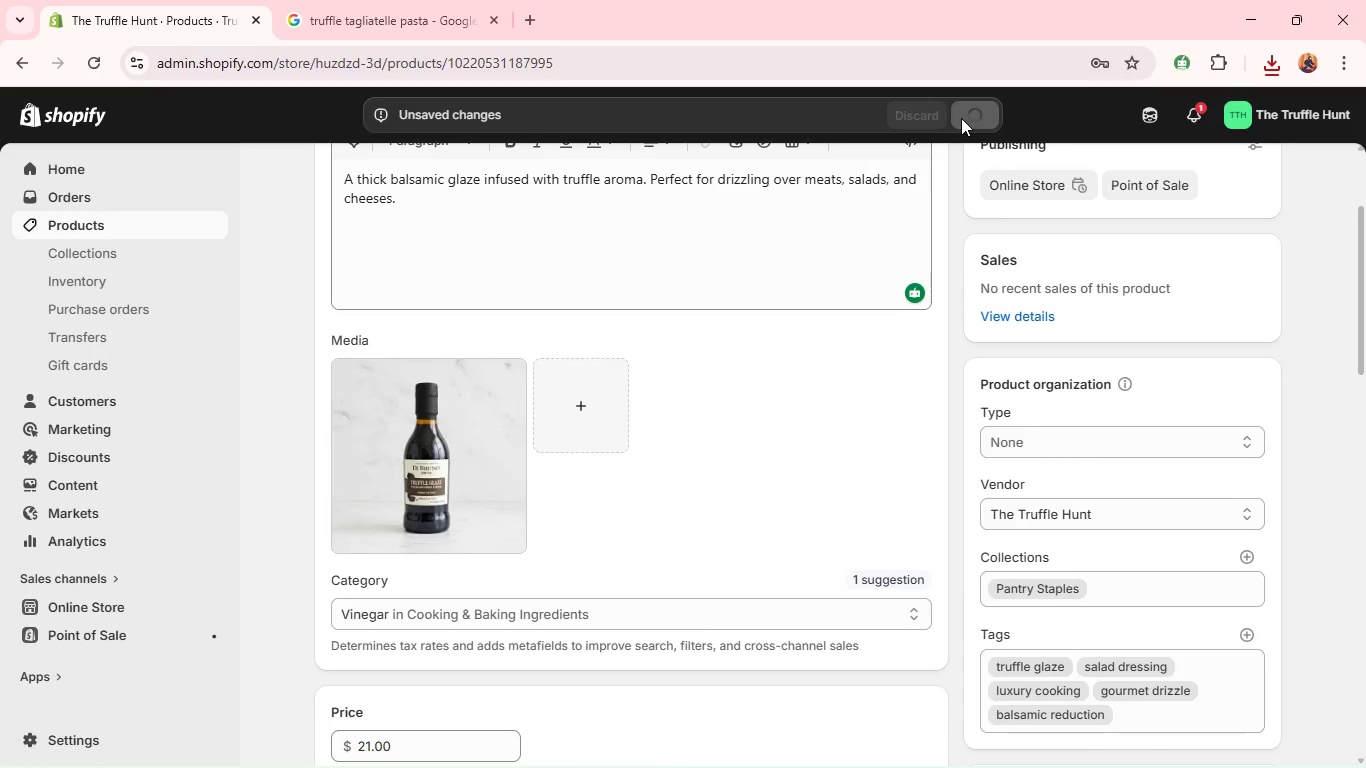 
left_click([146, 216])
 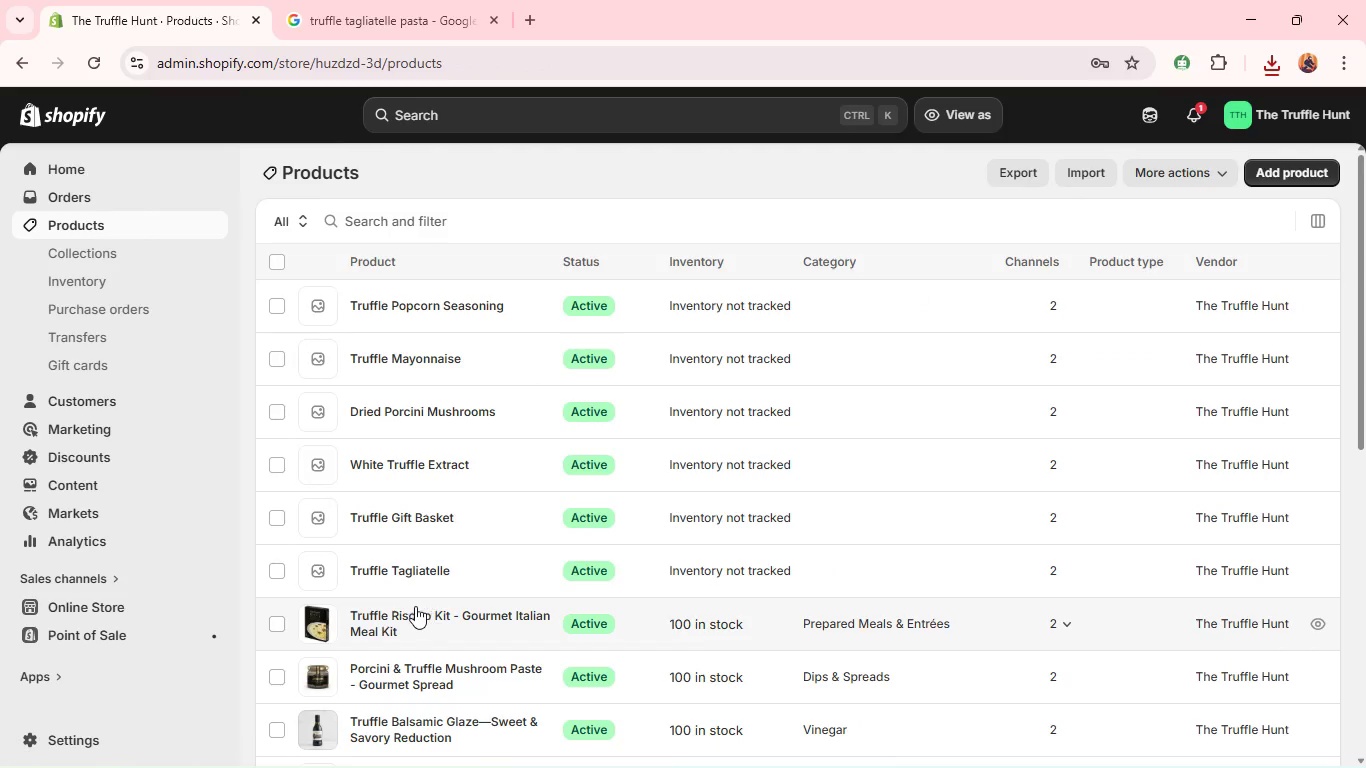 
wait(5.17)
 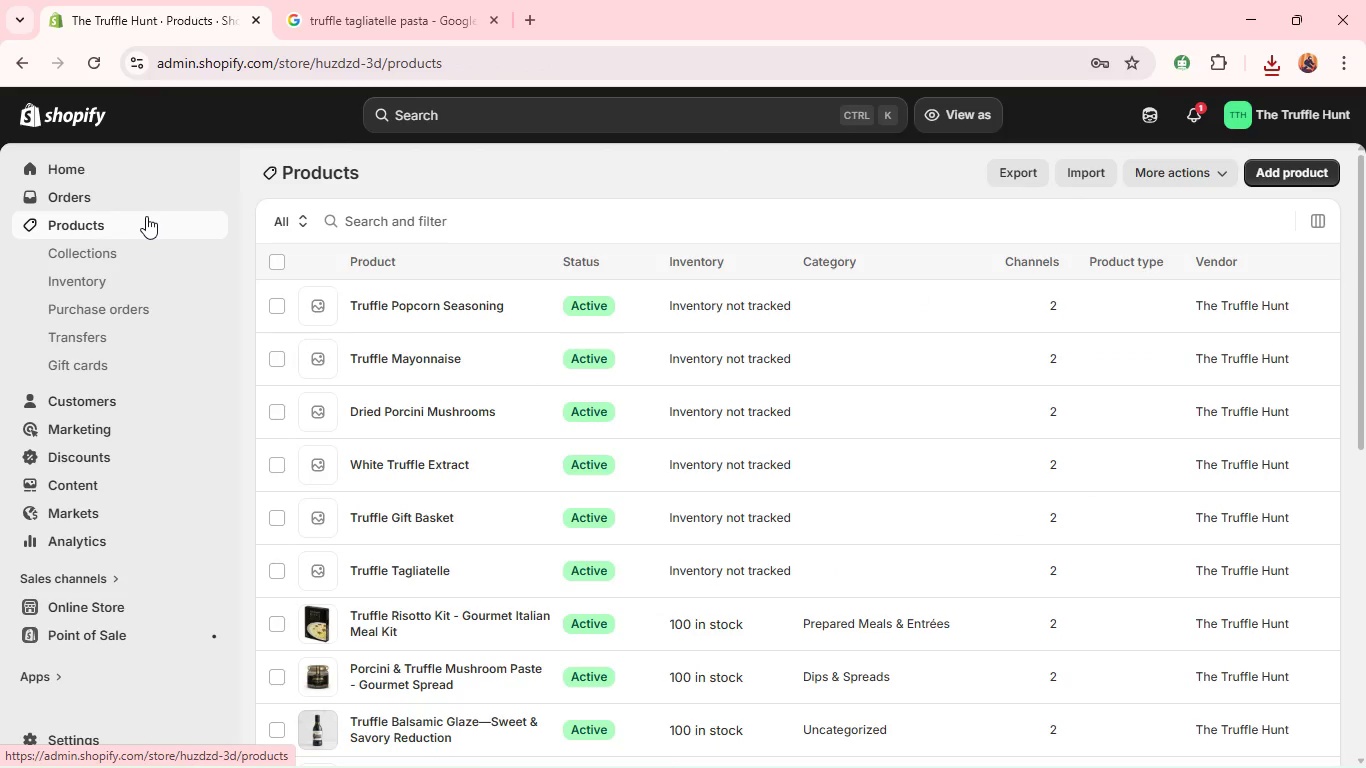 
left_click([404, 576])
 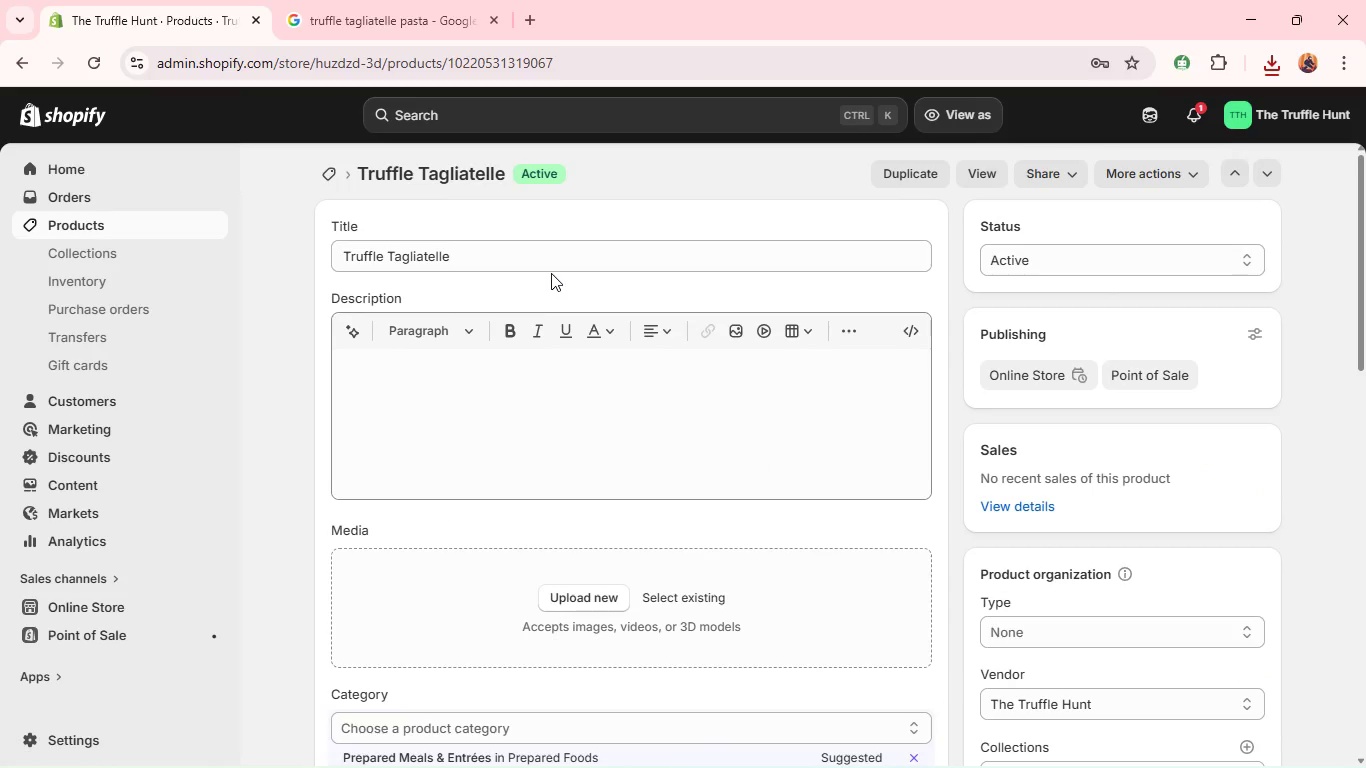 
wait(5.23)
 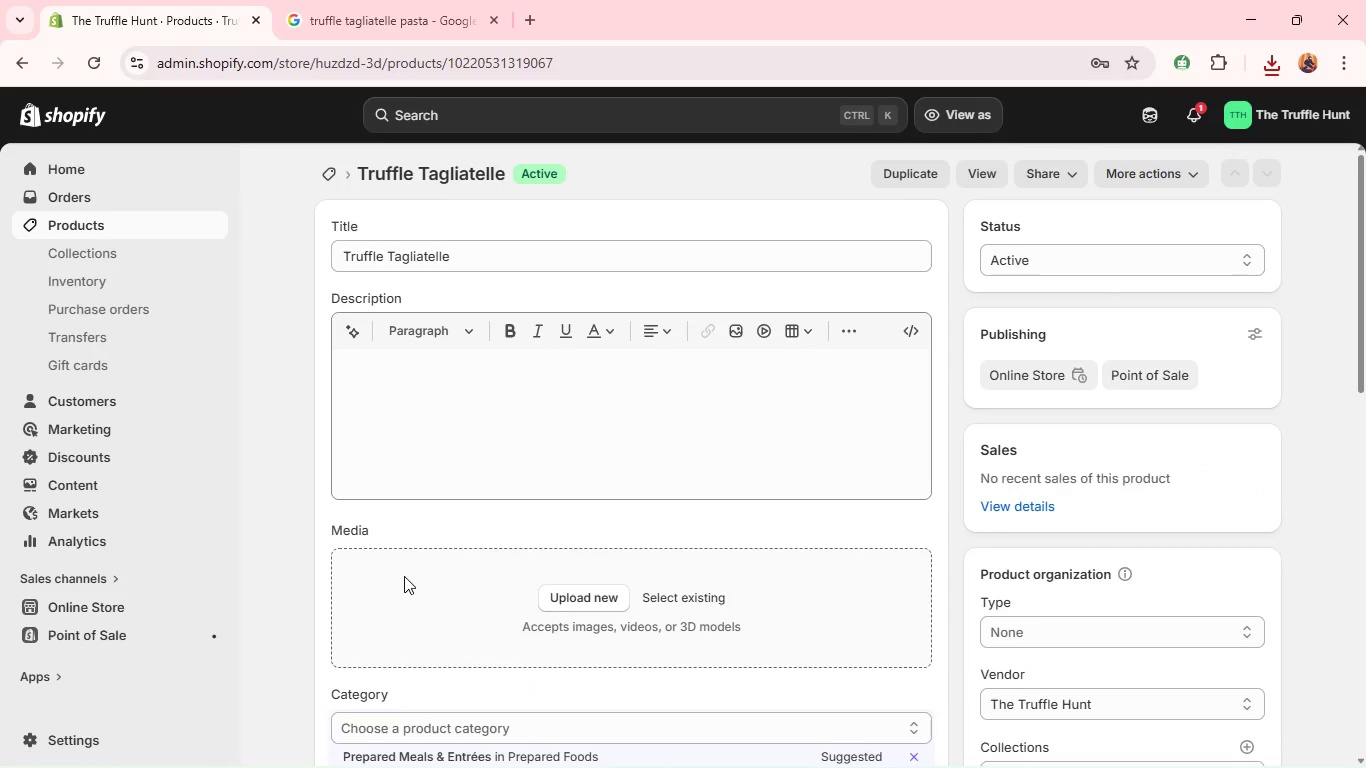 
left_click([521, 263])
 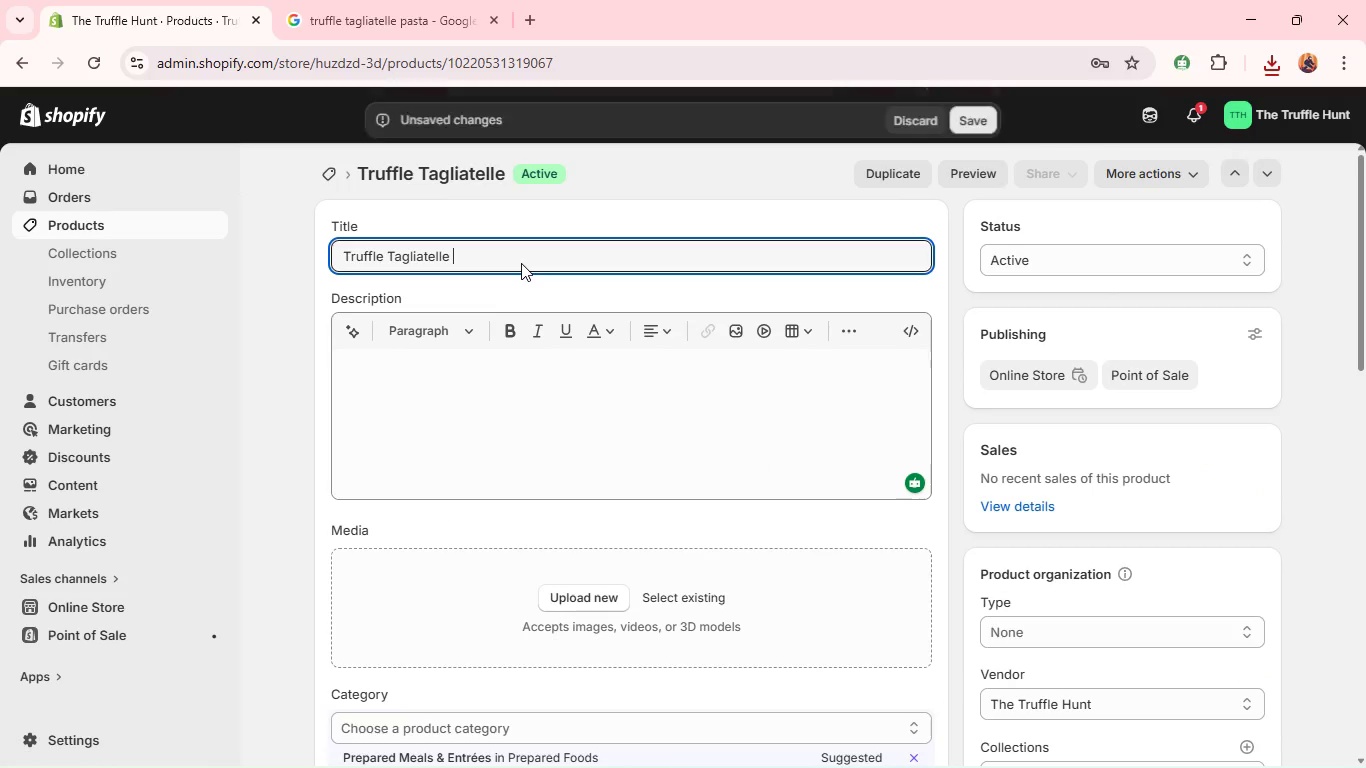 
type( Pasta - Artisan Italian Pasta )
 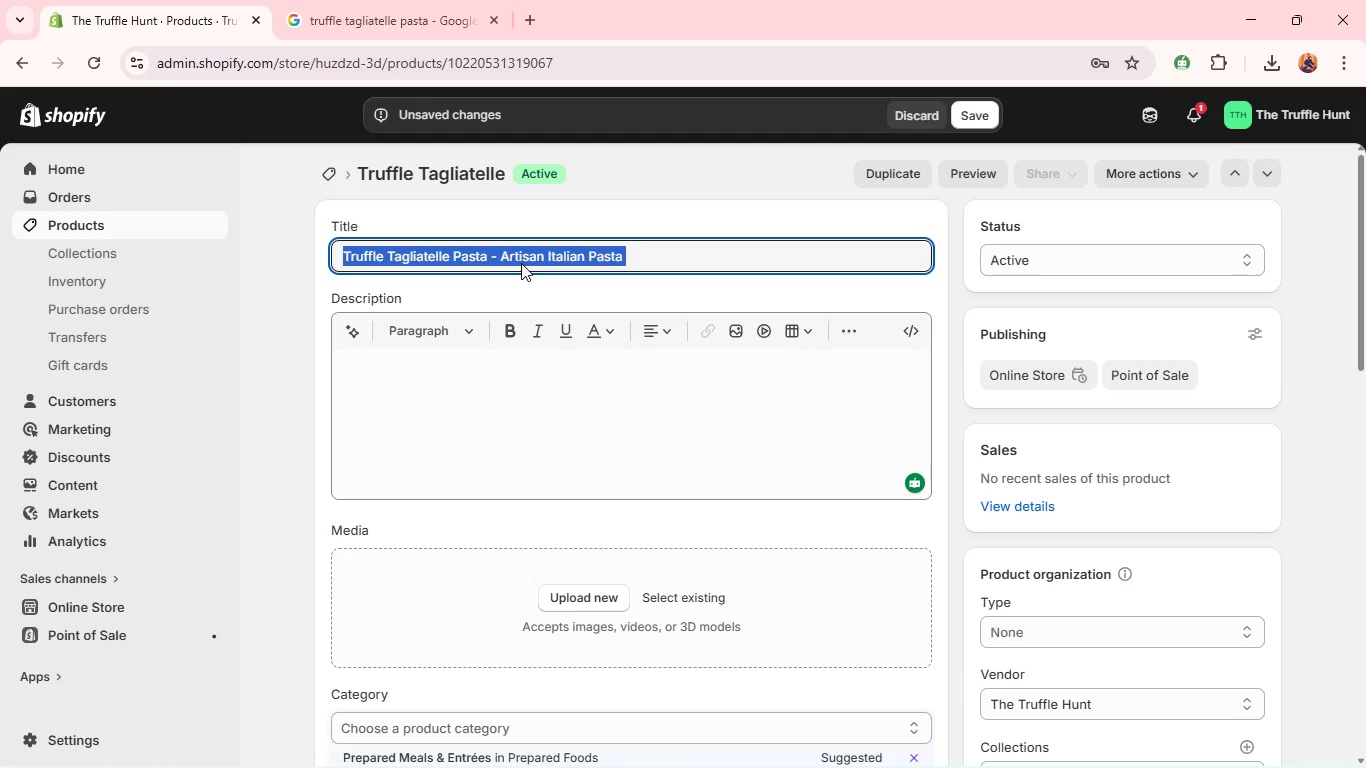 
key(Control+A)
 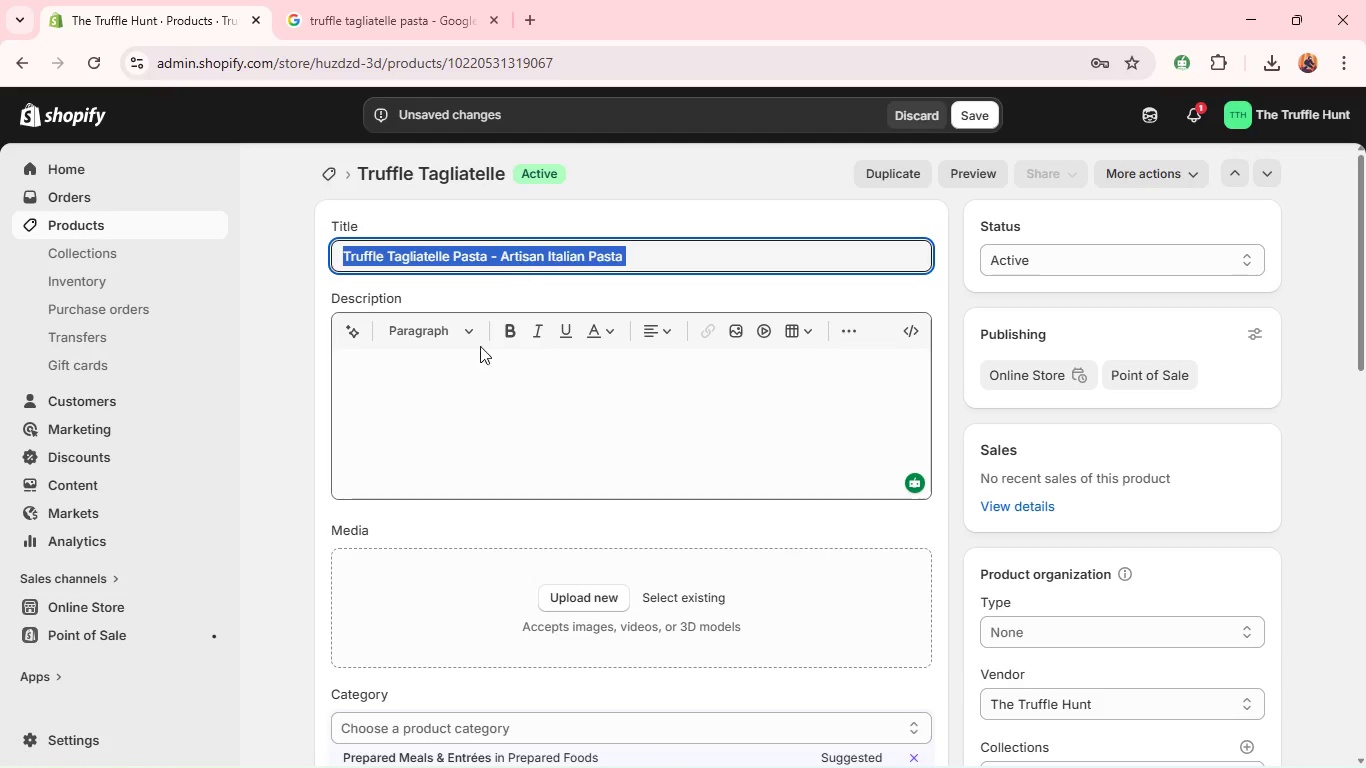 
key(Control+C)
 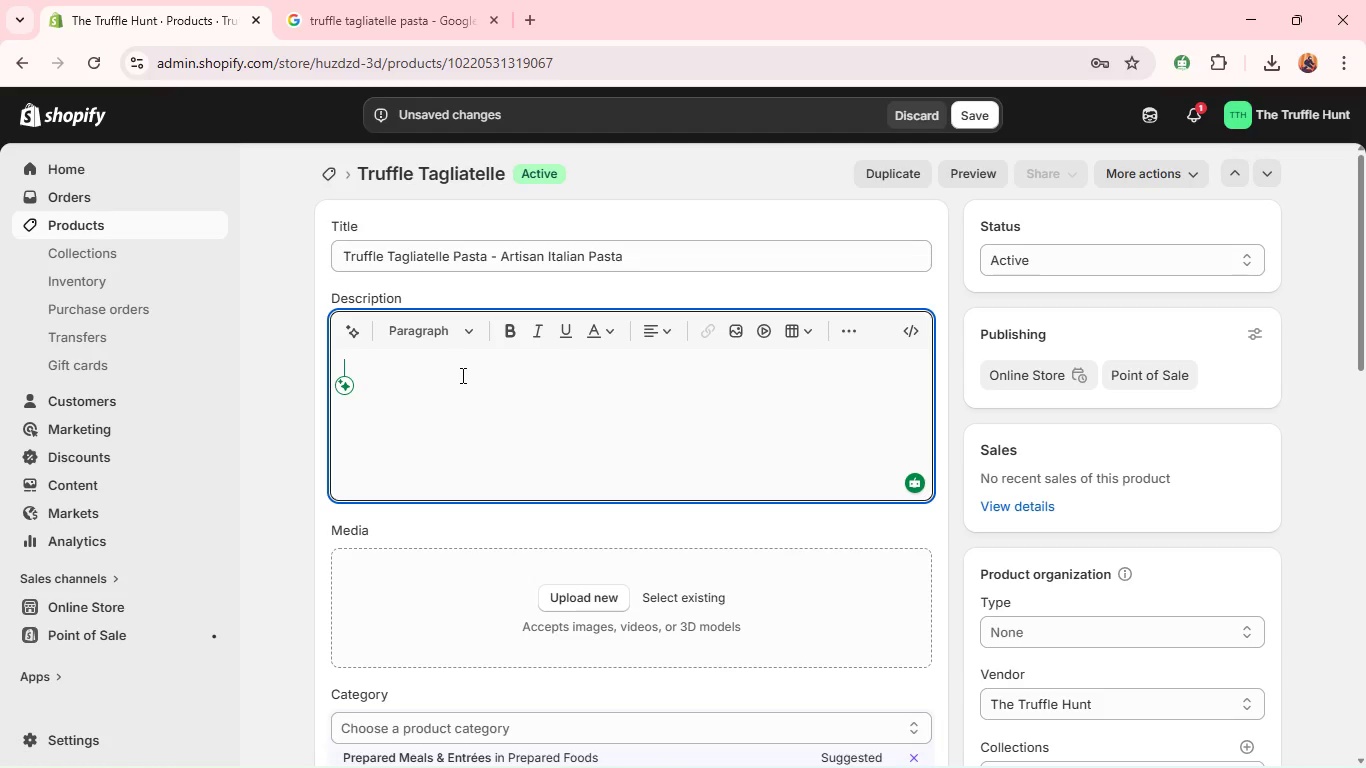 
left_click([461, 375])
 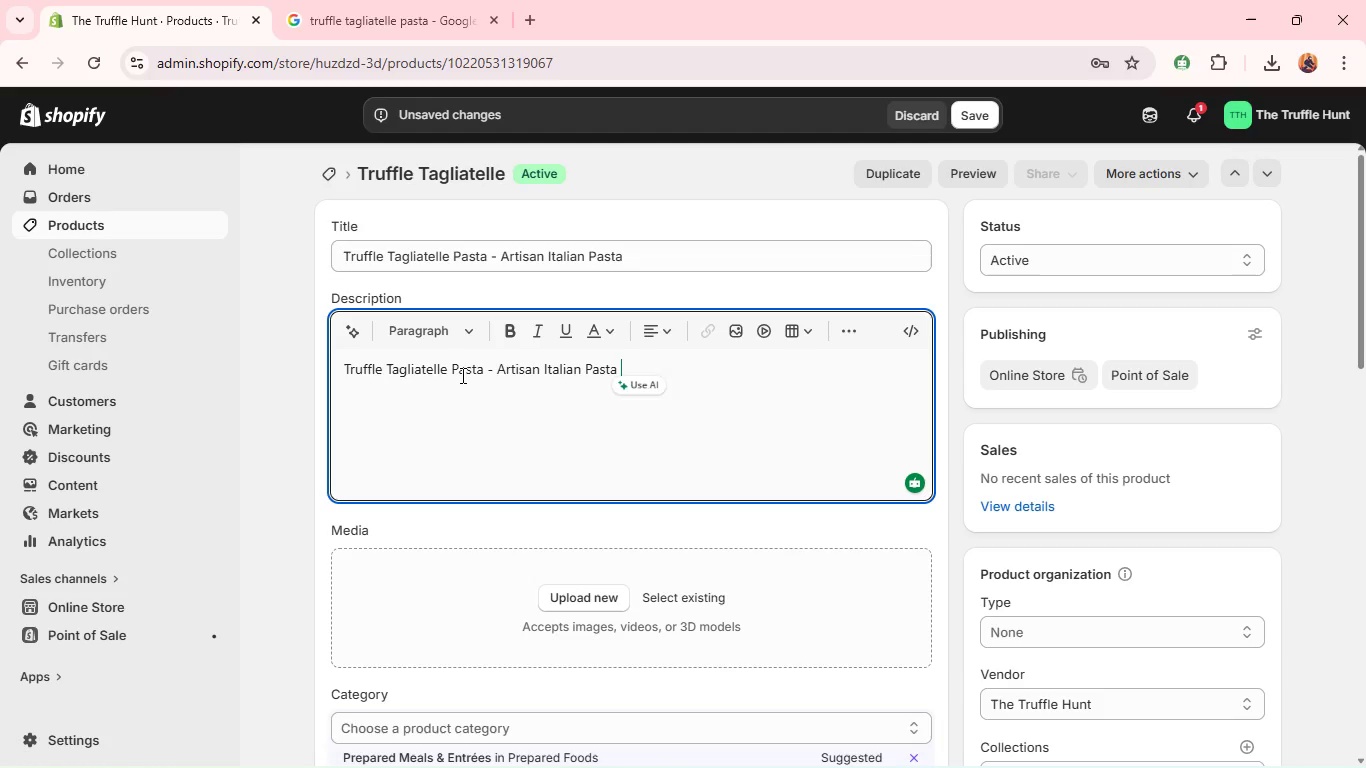 
key(Control+V)
 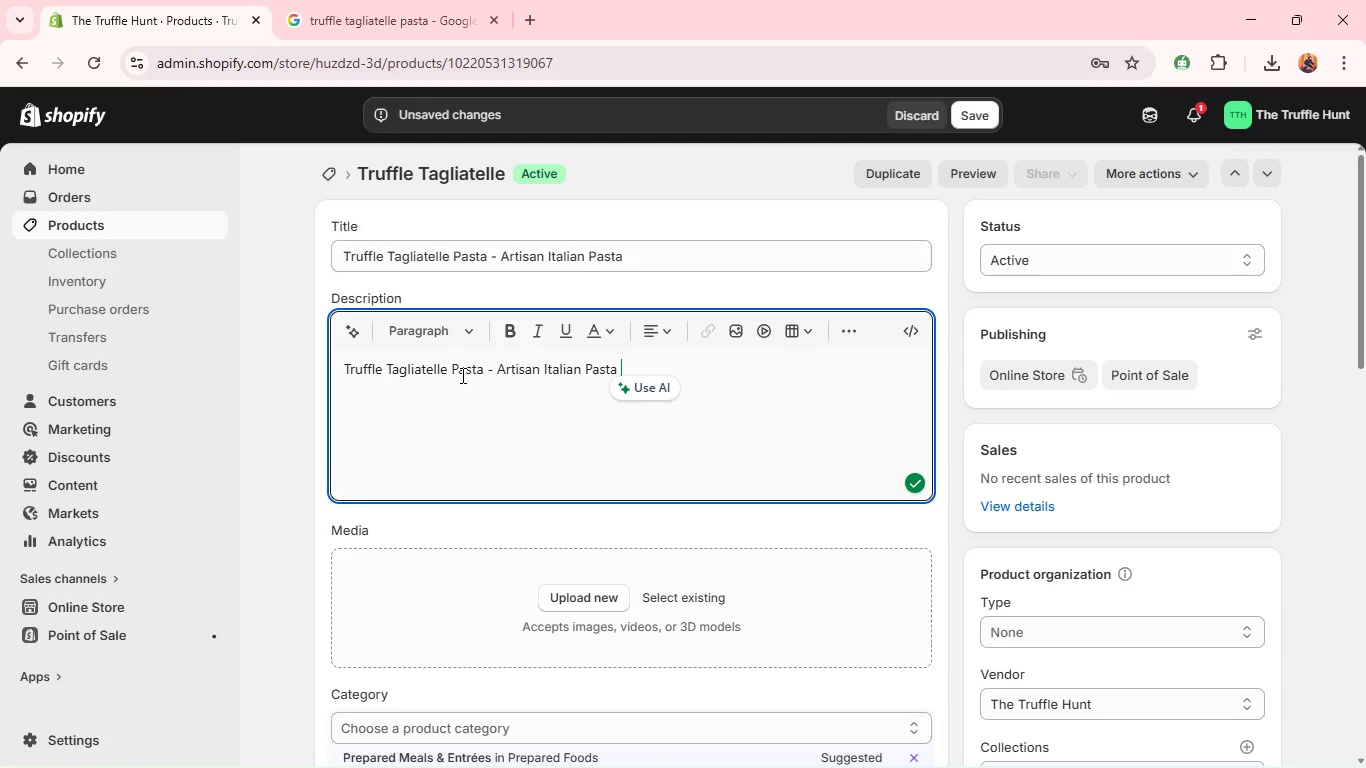 
key(Control+A)
 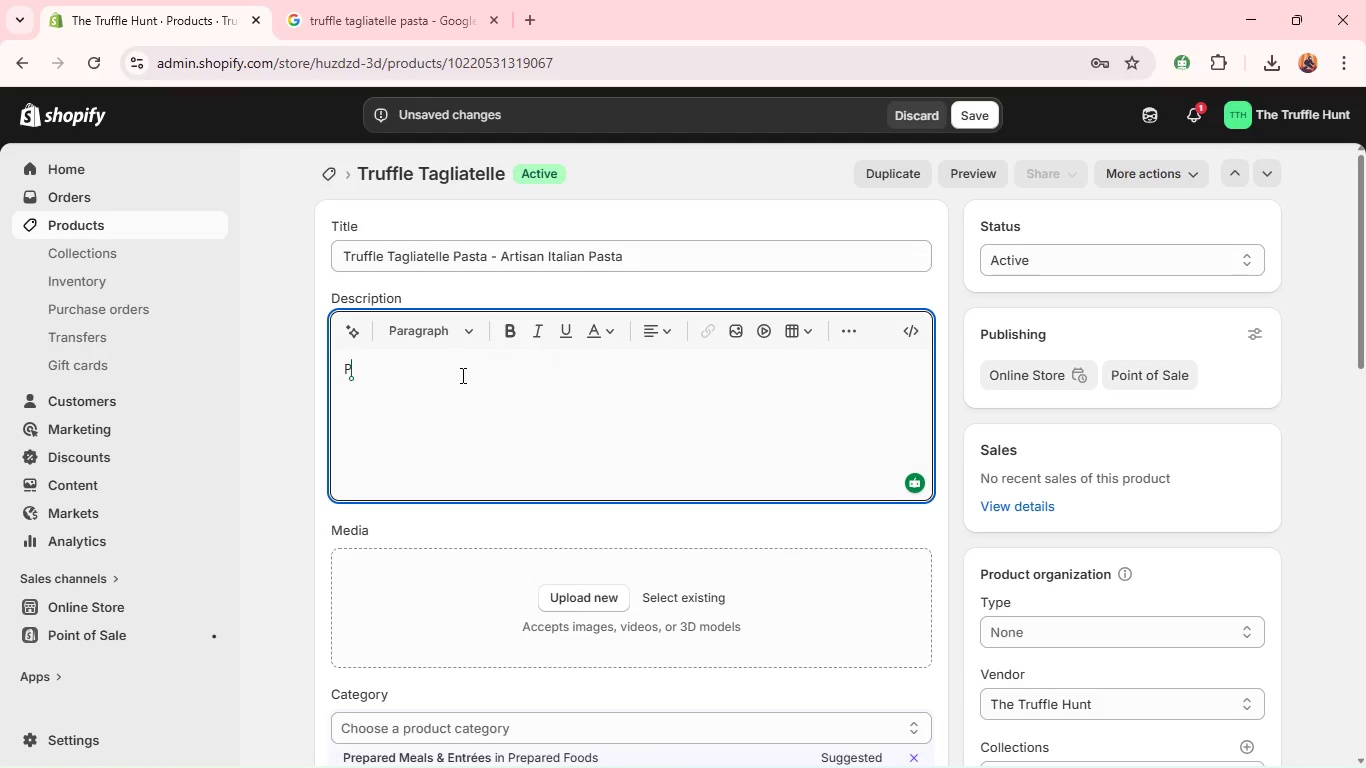 
type(Premium tagliatelle infused with truffle during pro)
 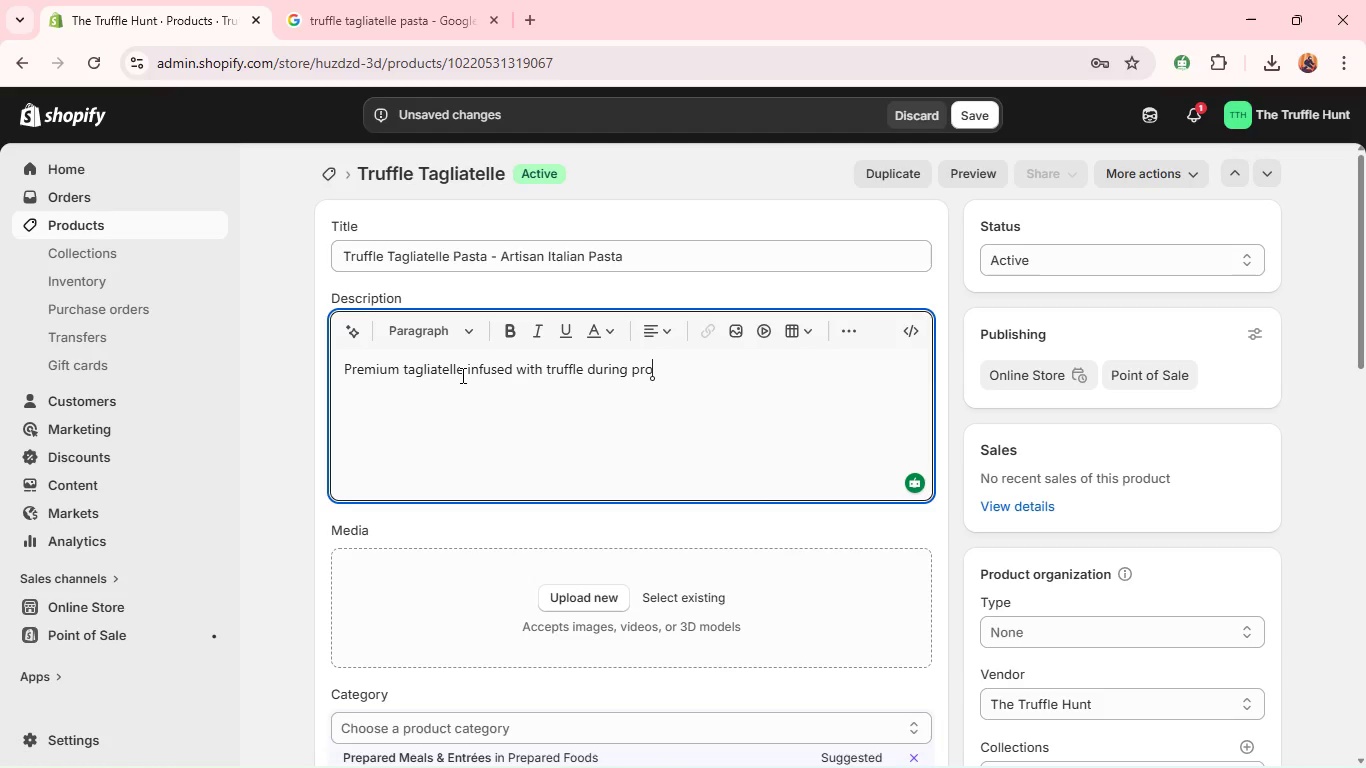 
wait(16.67)
 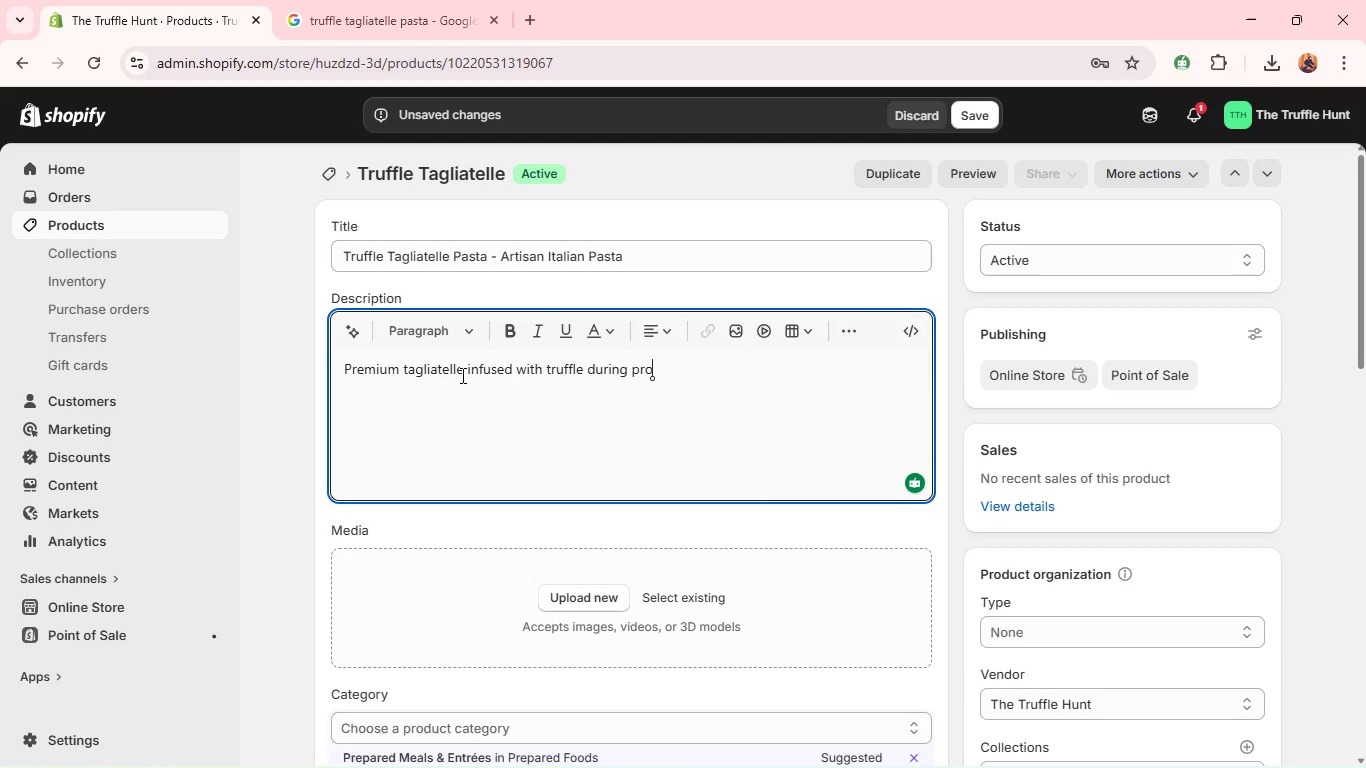 
type(duction, Perfect for authentic Italian gourmet dishes,)
 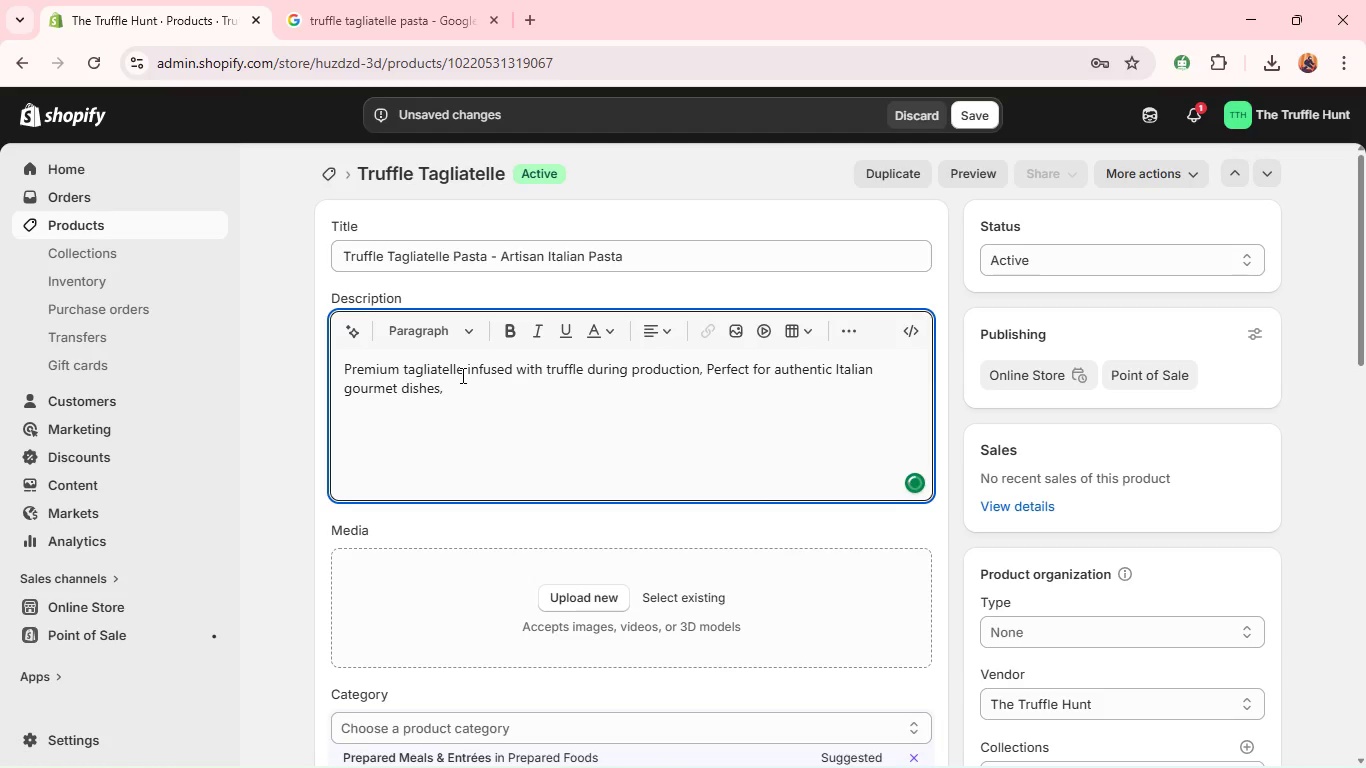 
wait(10.44)
 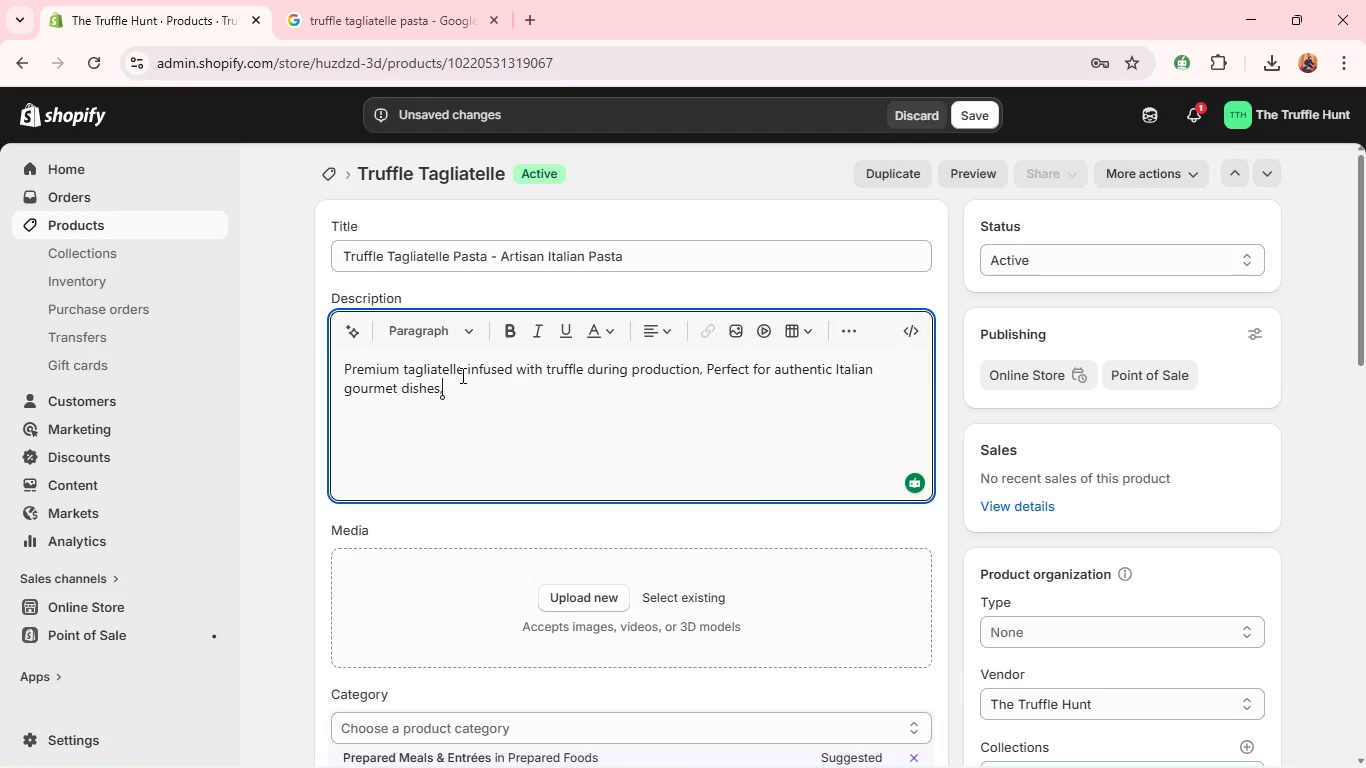 
left_click([428, 758])
 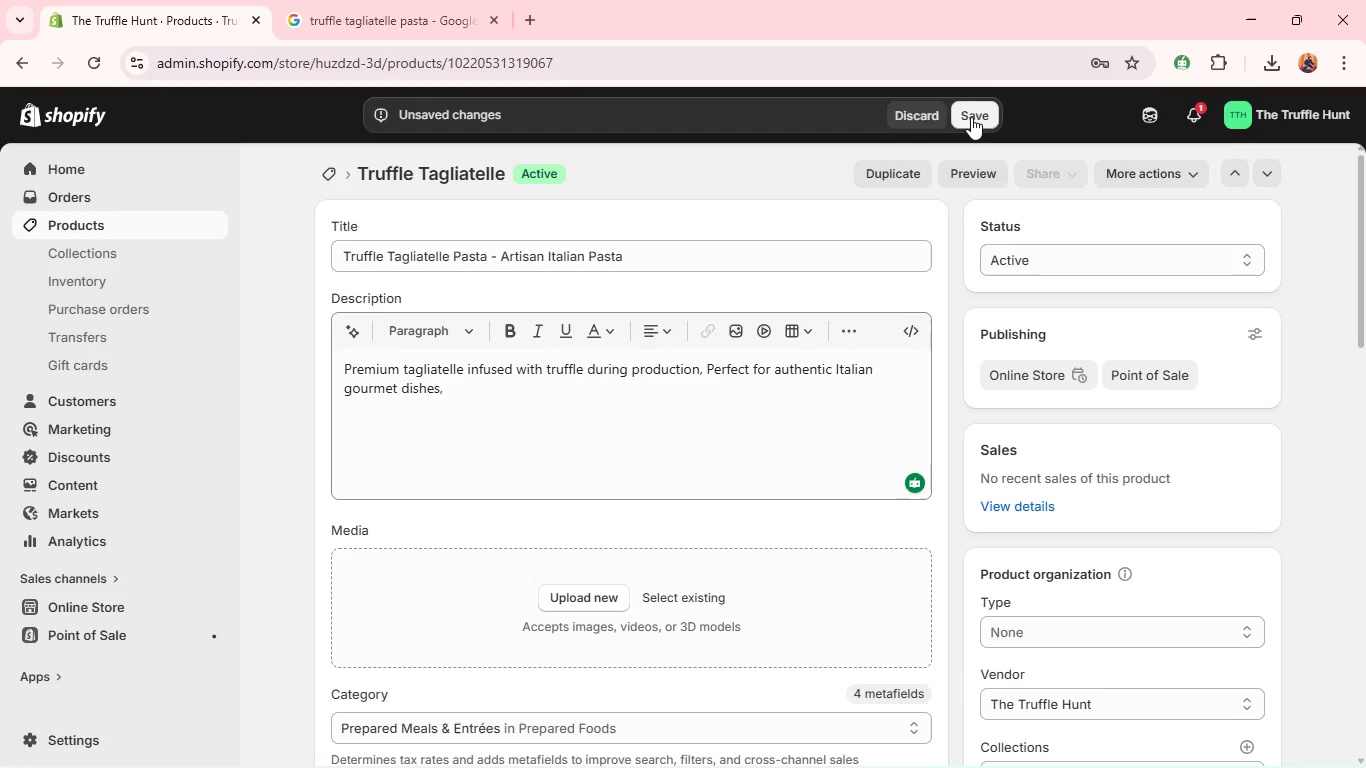 
left_click([971, 117])
 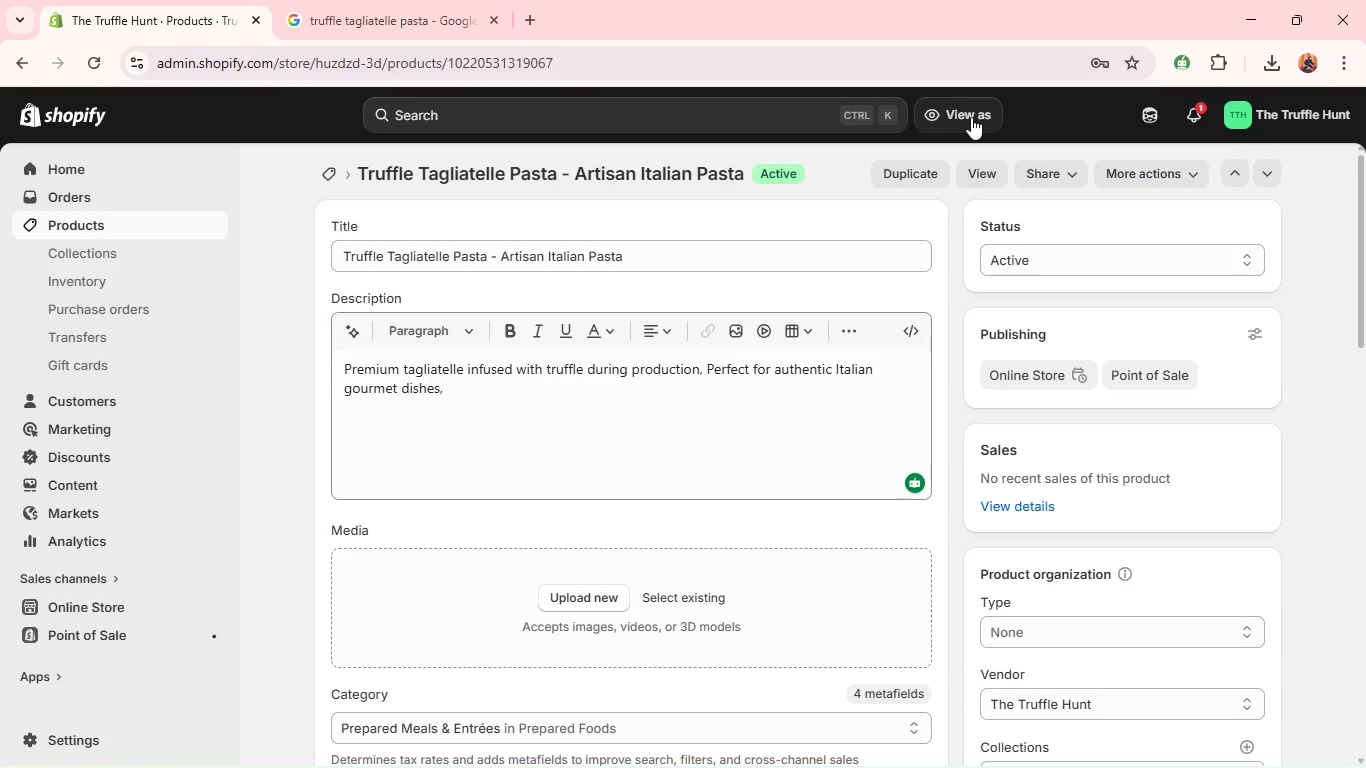 
wait(50.75)
 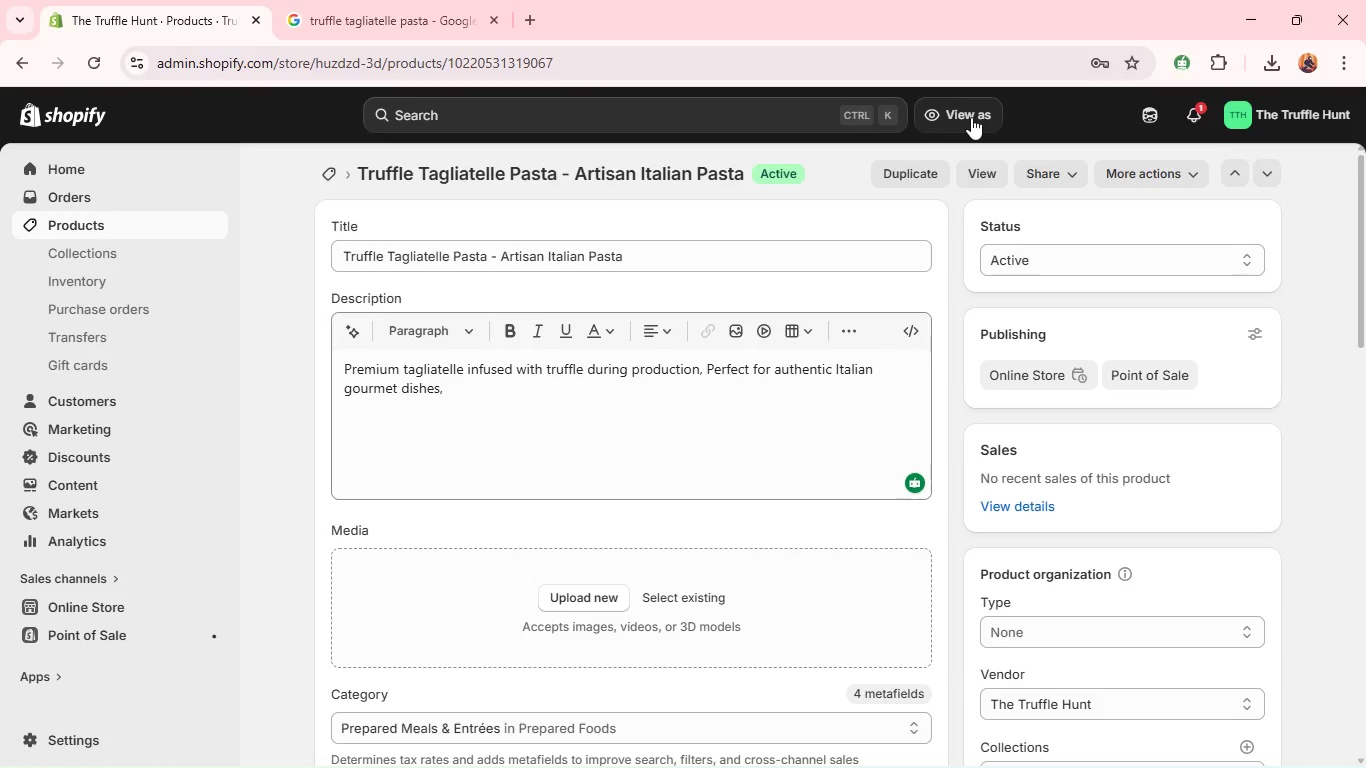 
scroll: coordinate [995, 195], scroll_direction: none, amount: 0.0
 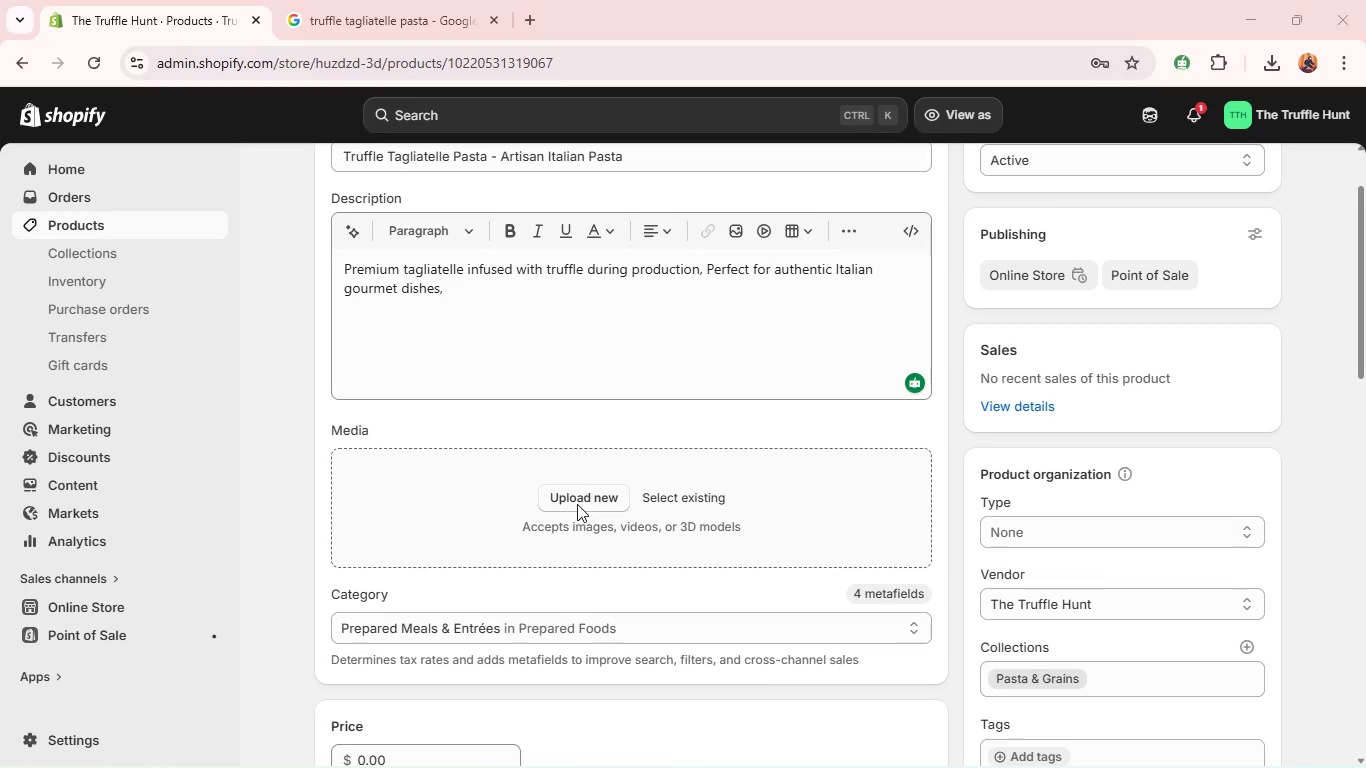 
left_click([577, 504])
 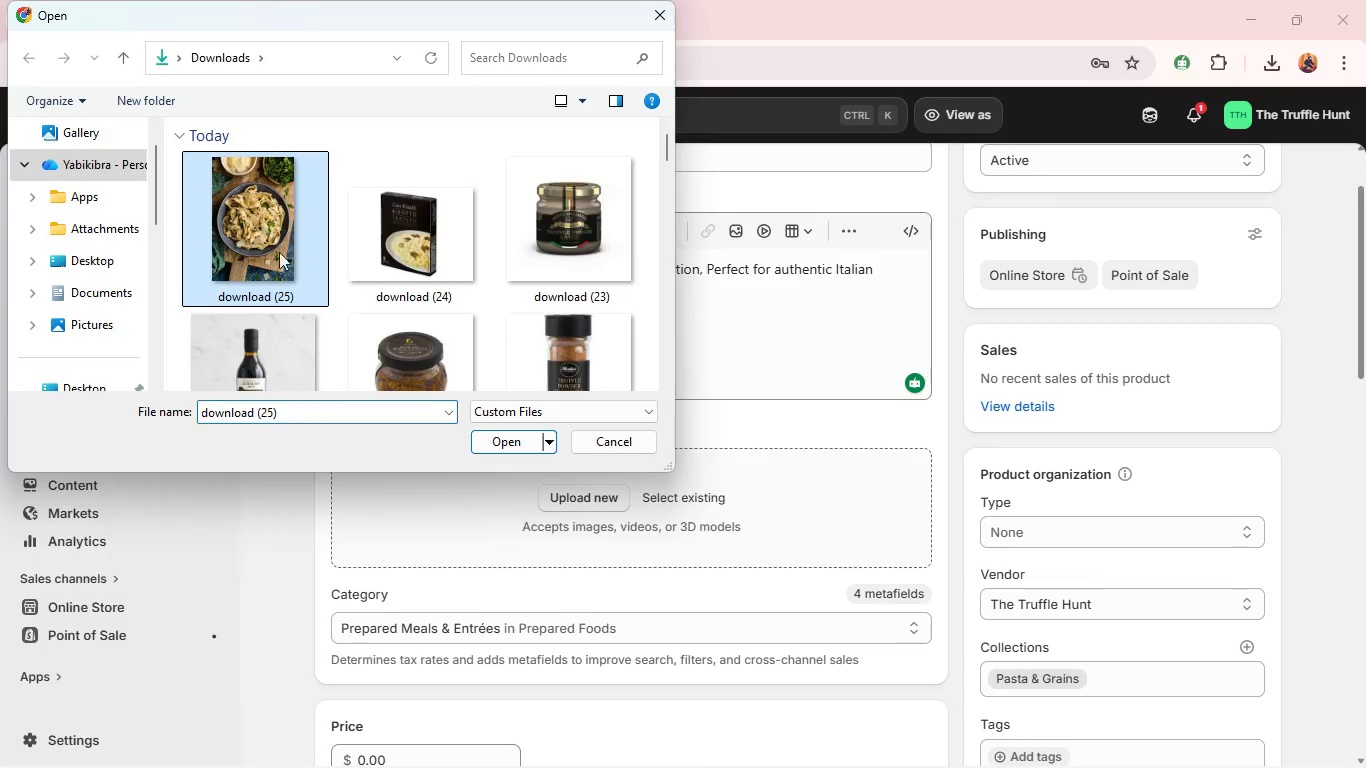 
left_click([228, 156])
 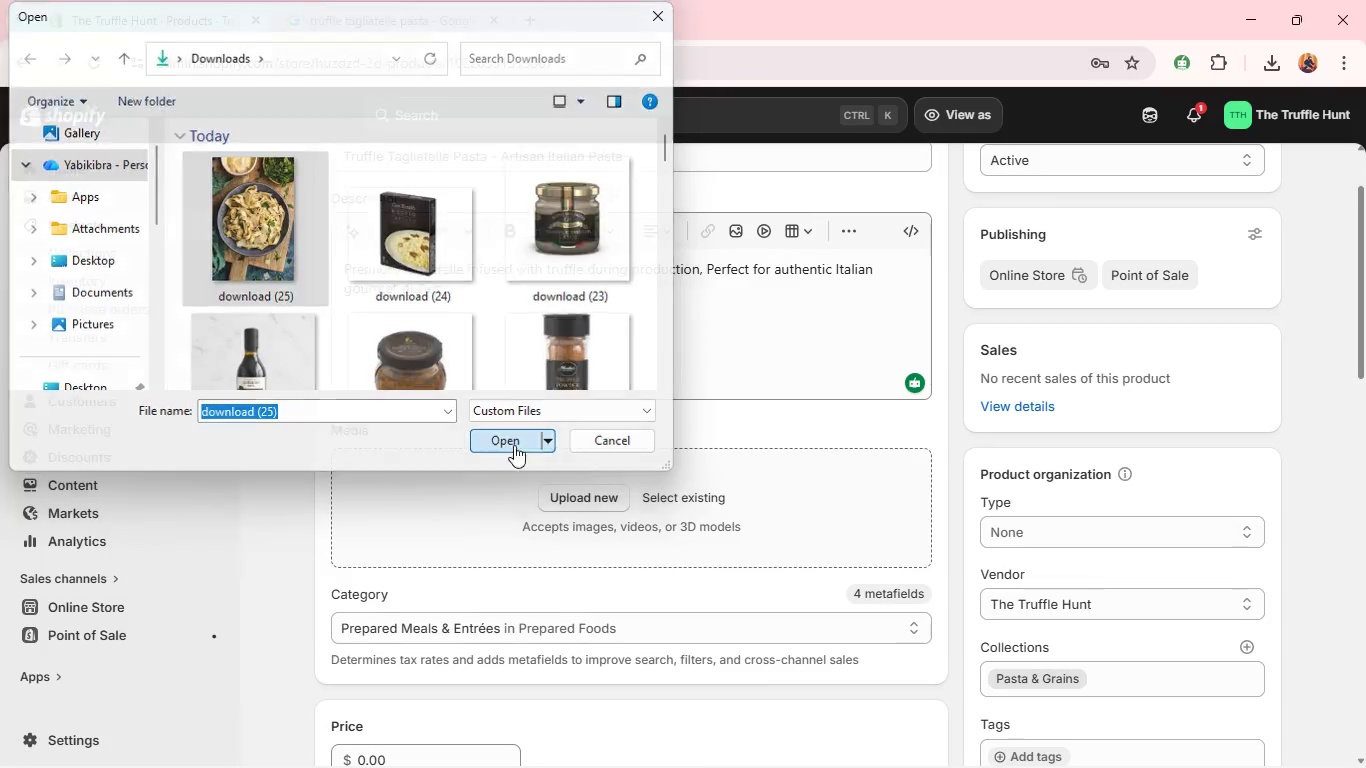 
left_click([514, 445])
 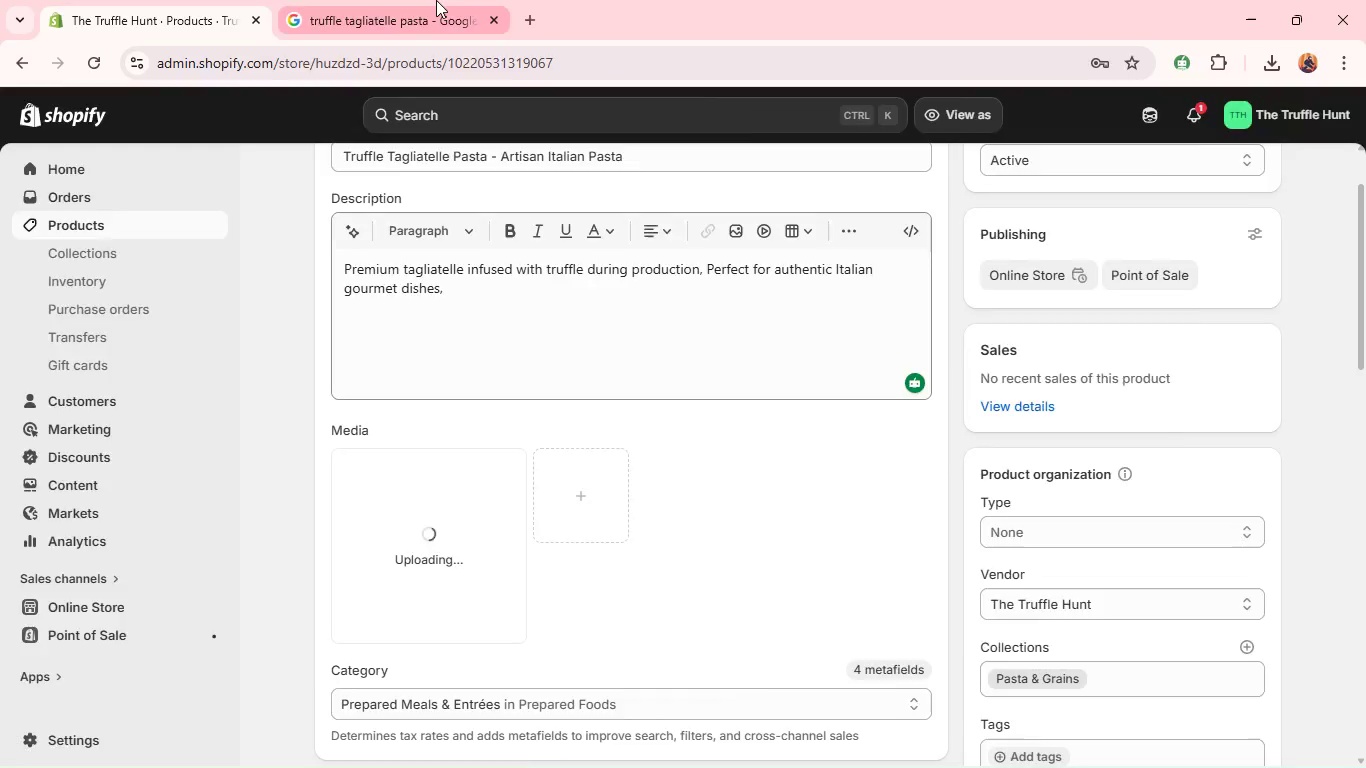 
left_click([436, 0])
 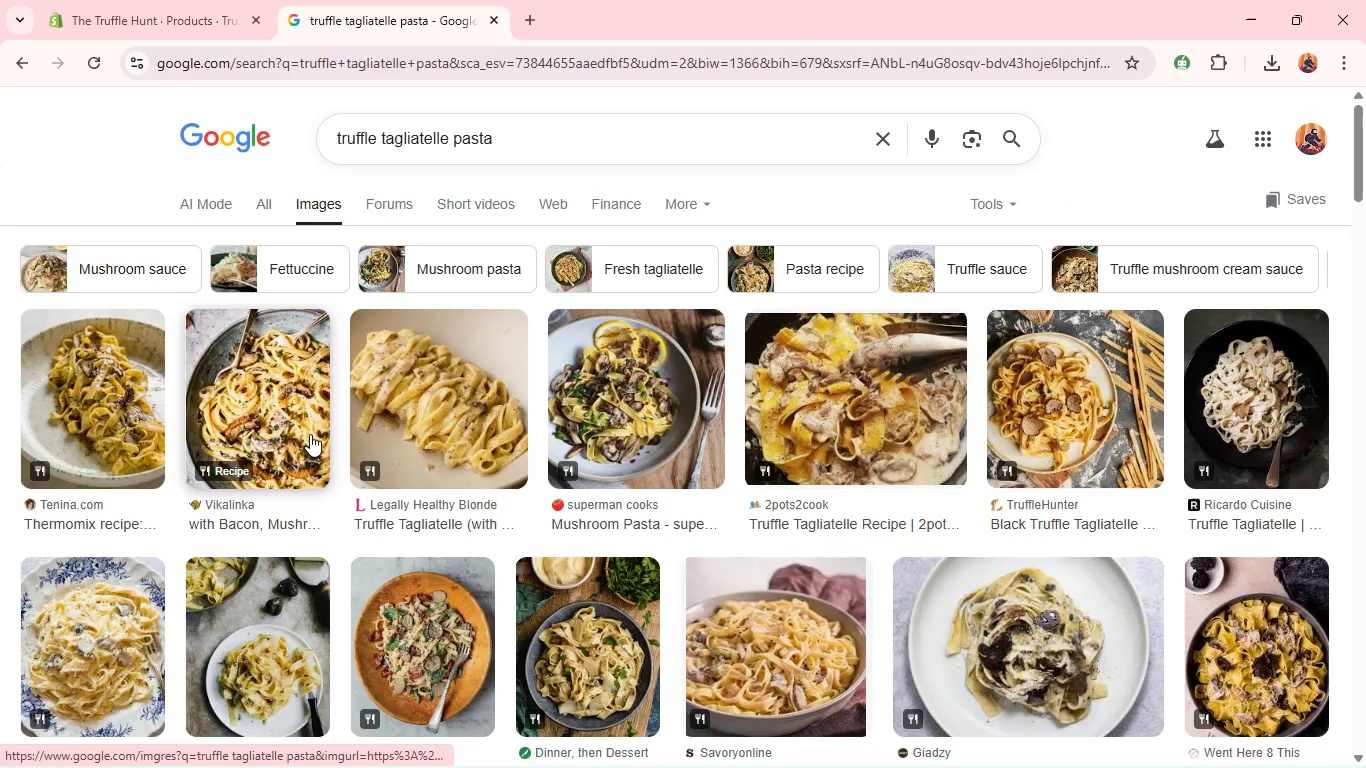 
scroll: coordinate [308, 433], scroll_direction: up, amount: 9.0
 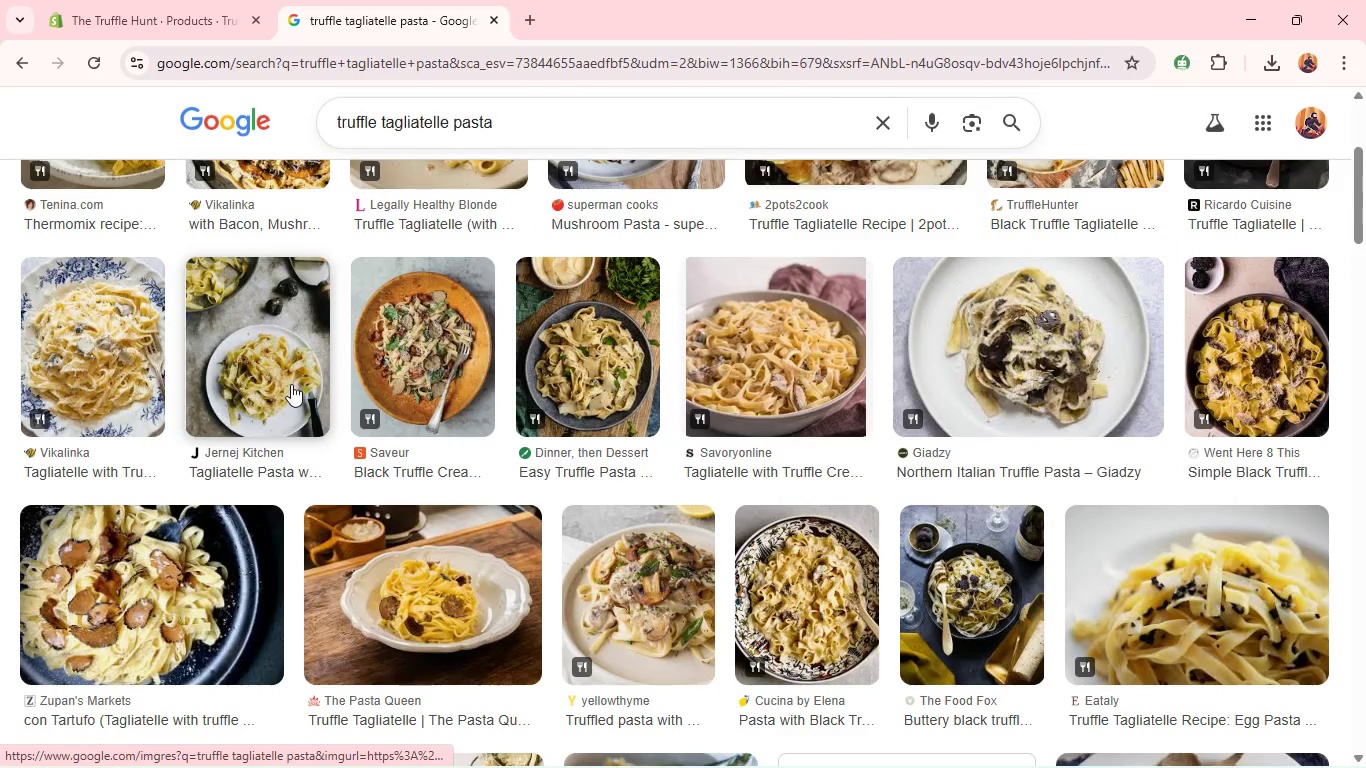 
scroll: coordinate [295, 388], scroll_direction: down, amount: 1.0
 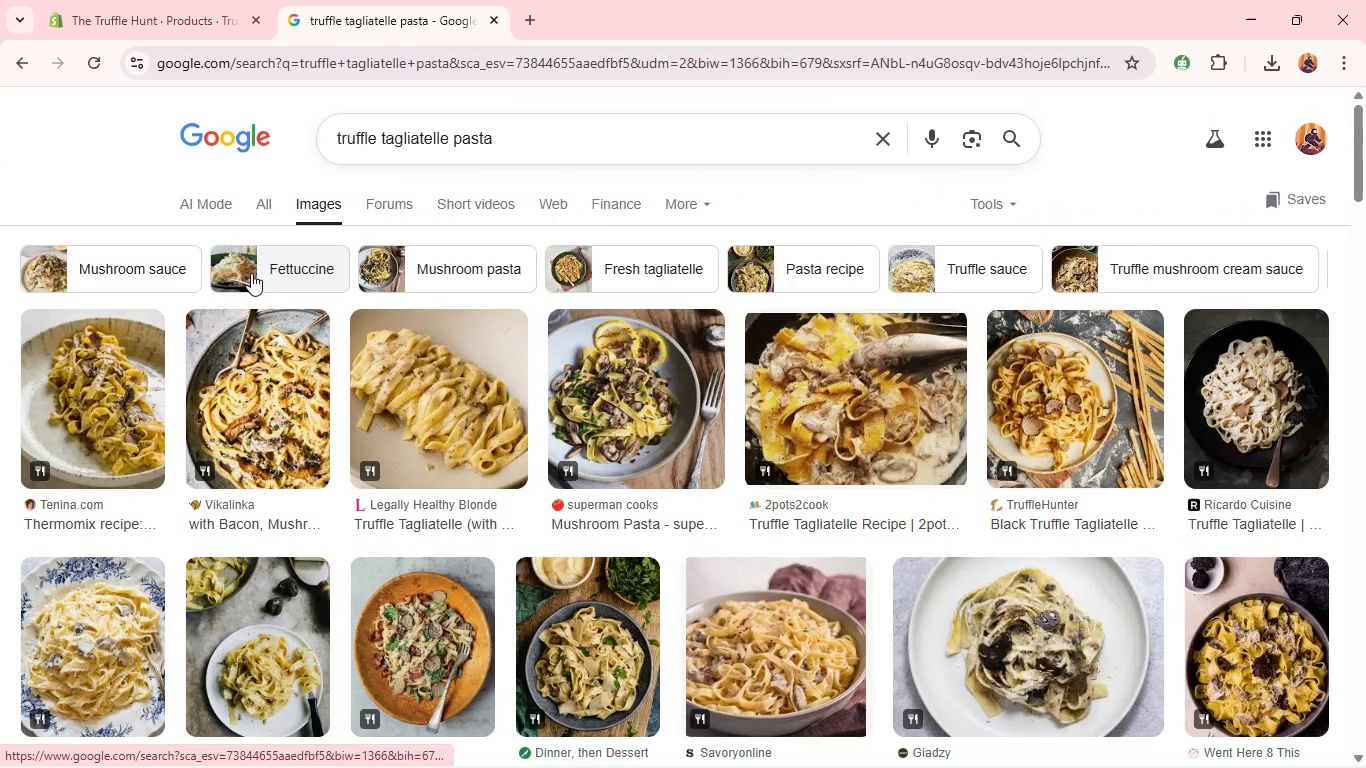 
scroll: coordinate [249, 251], scroll_direction: up, amount: 2.0
 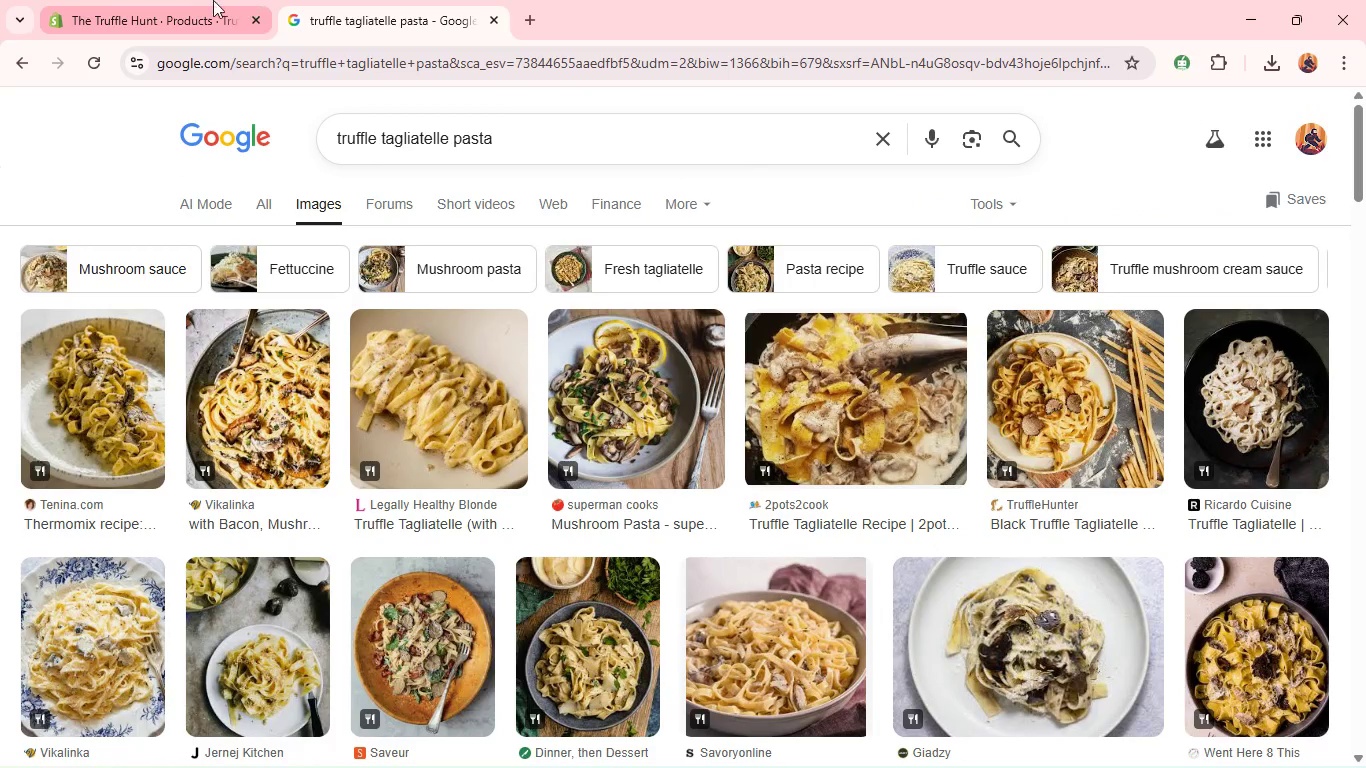 
left_click([190, 1])
 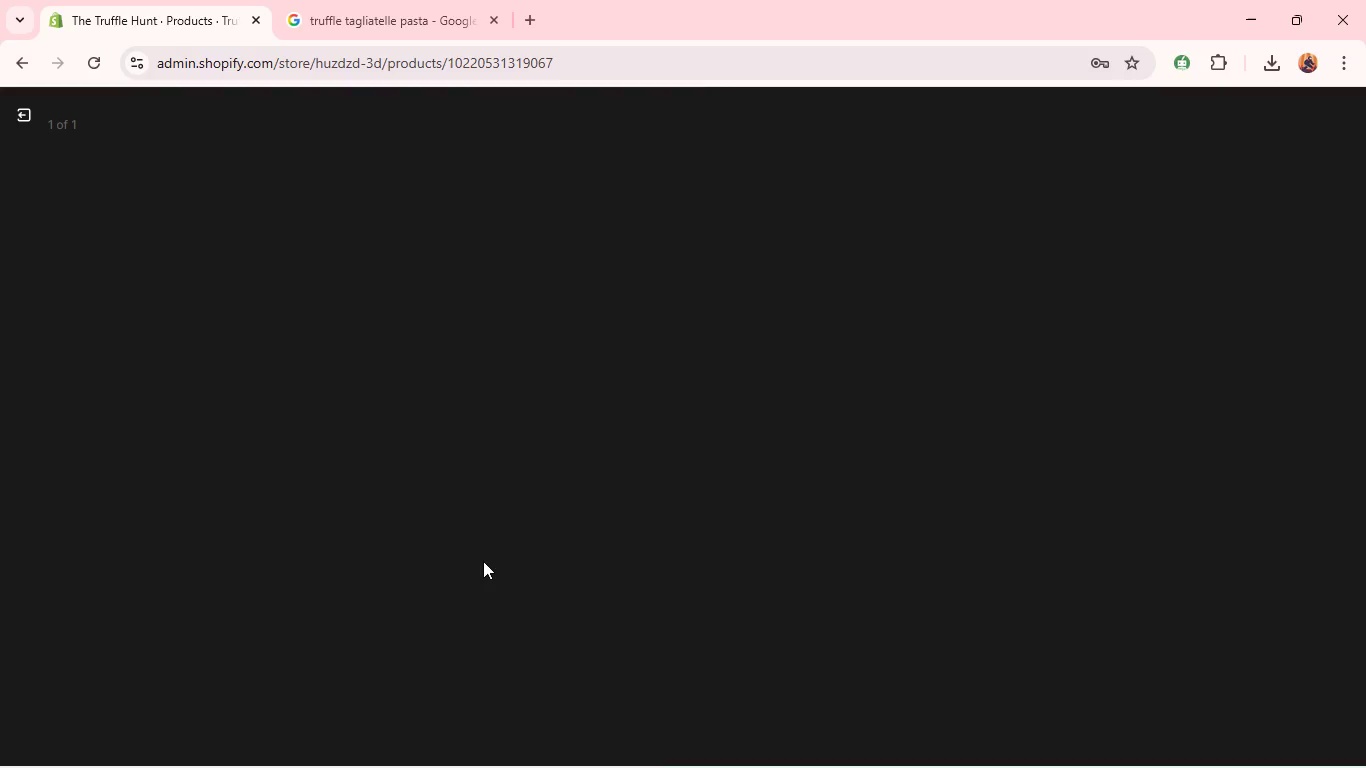 
left_click([484, 563])
 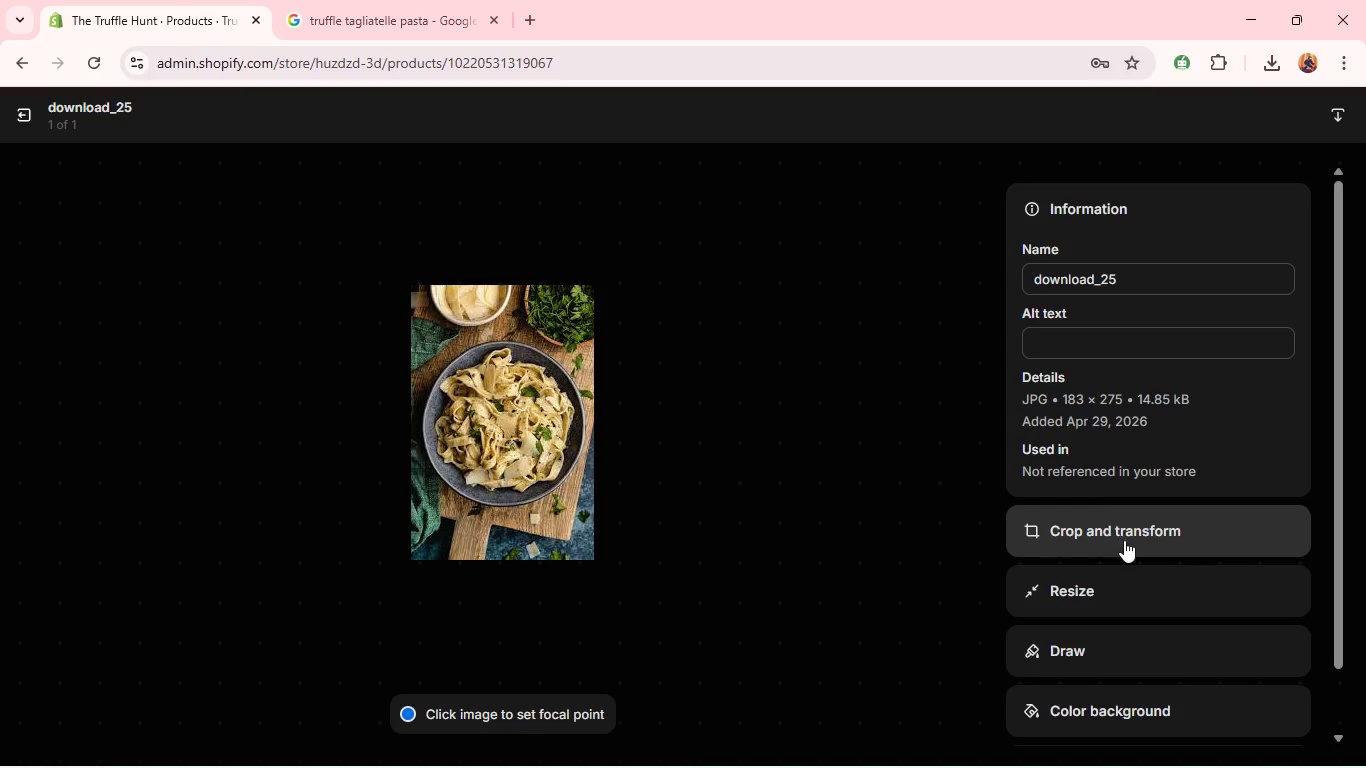 
left_click([1125, 541])
 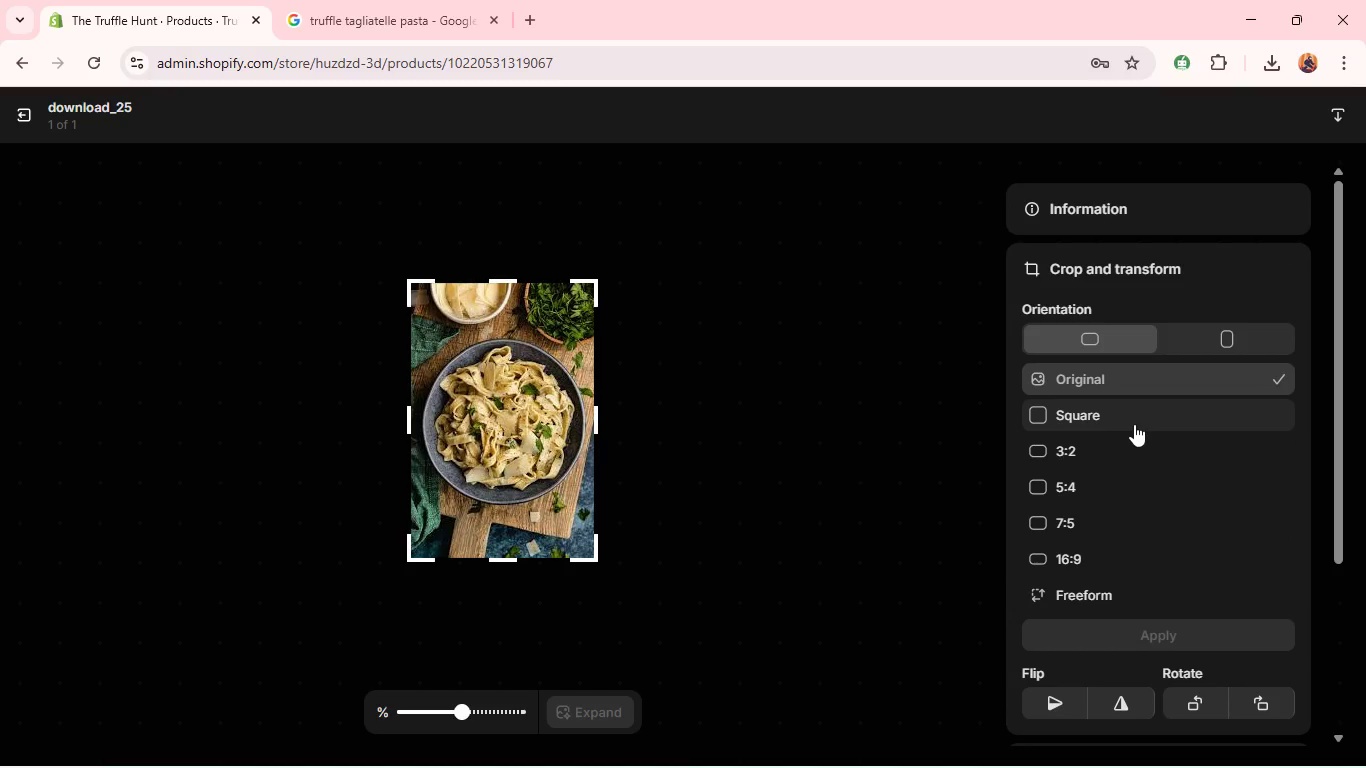 
left_click([1134, 424])
 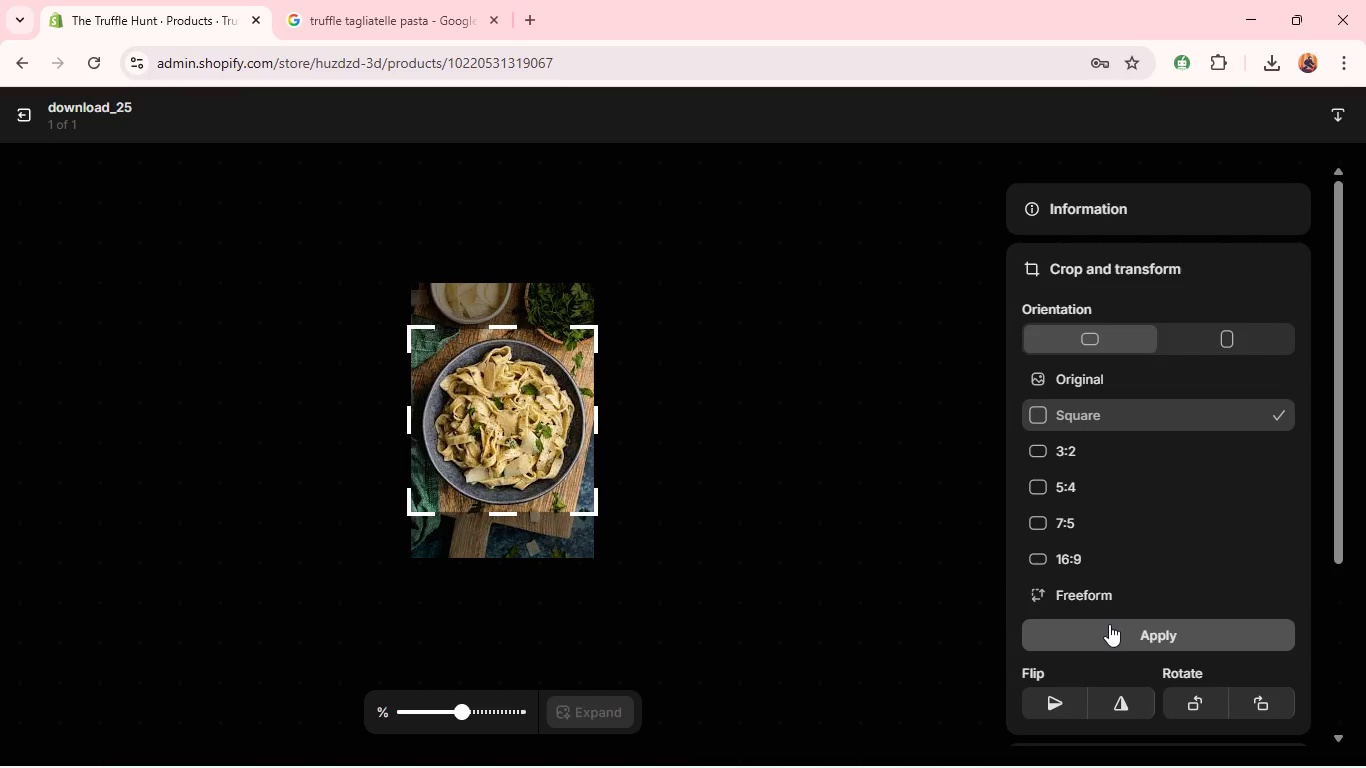 
left_click([1109, 624])
 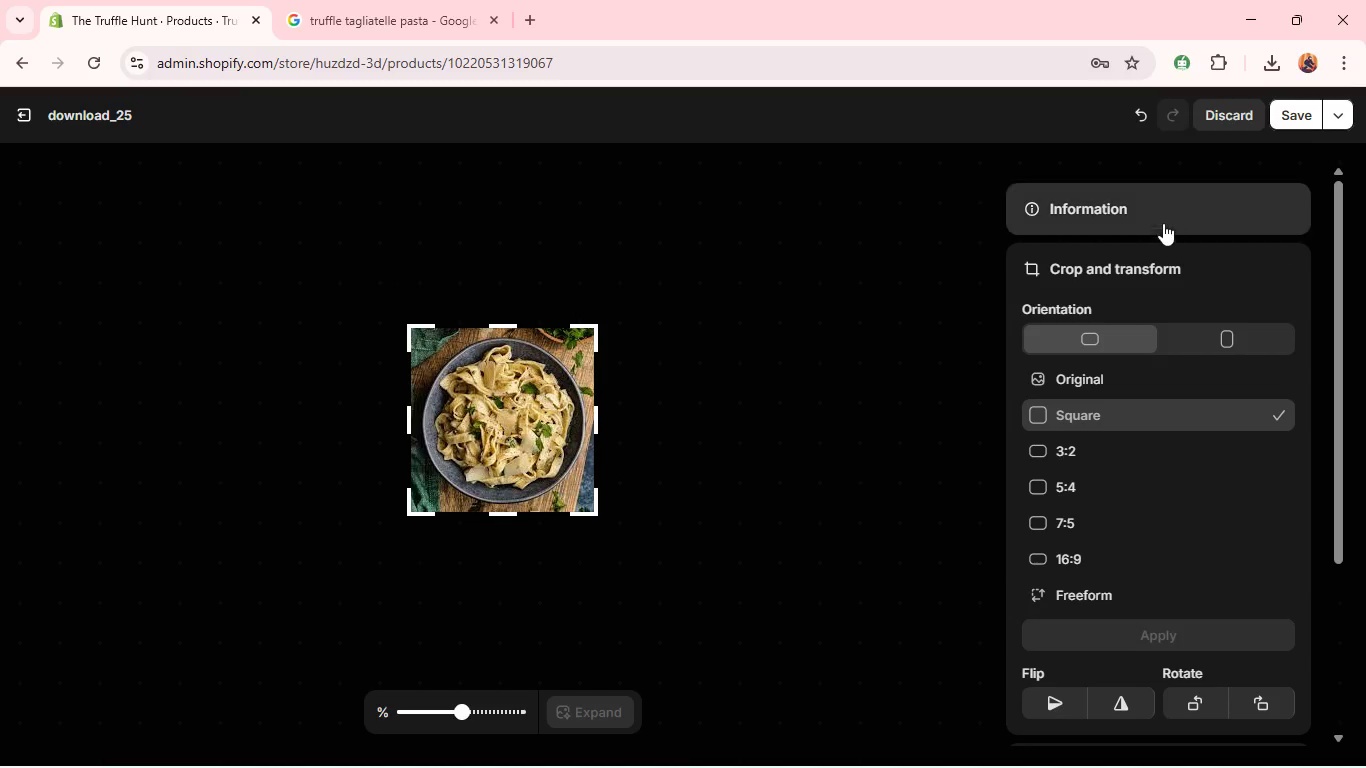 
left_click([1160, 219])
 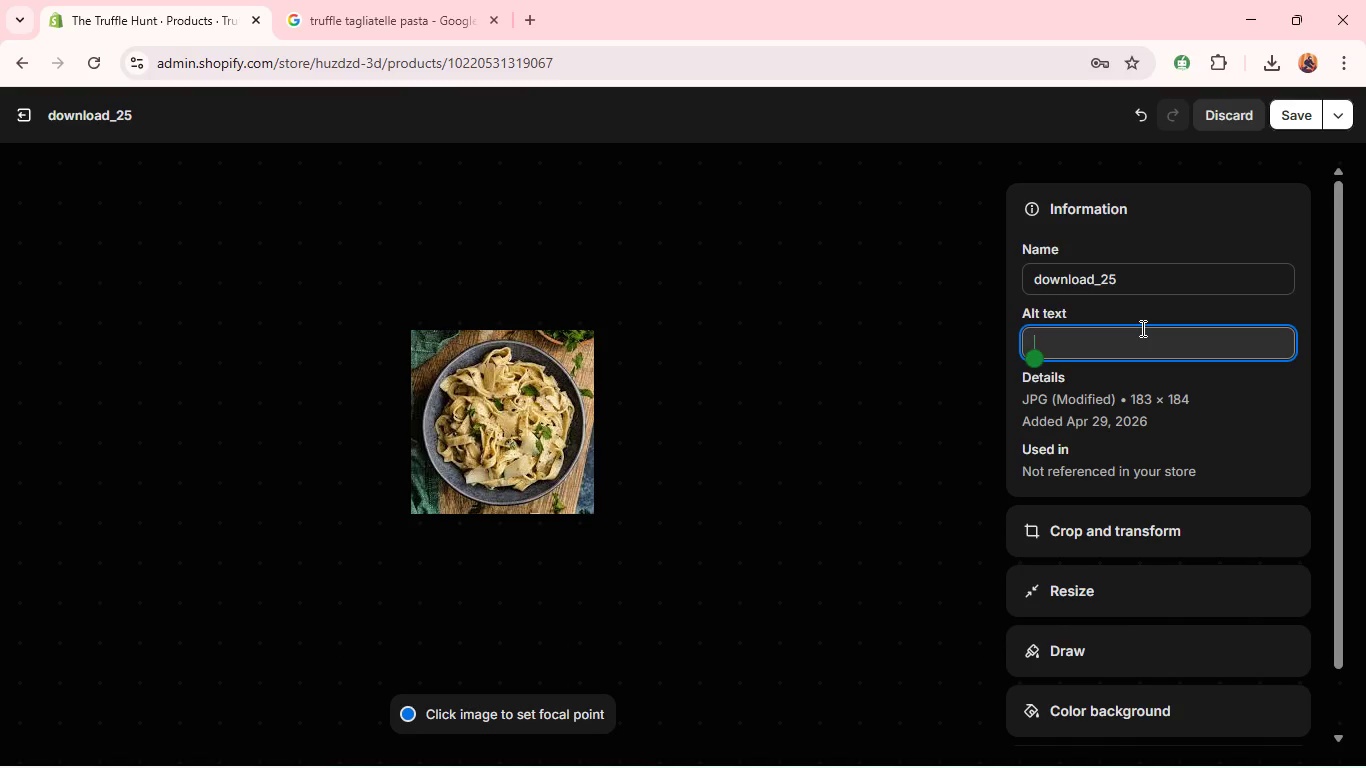 
left_click([1141, 328])
 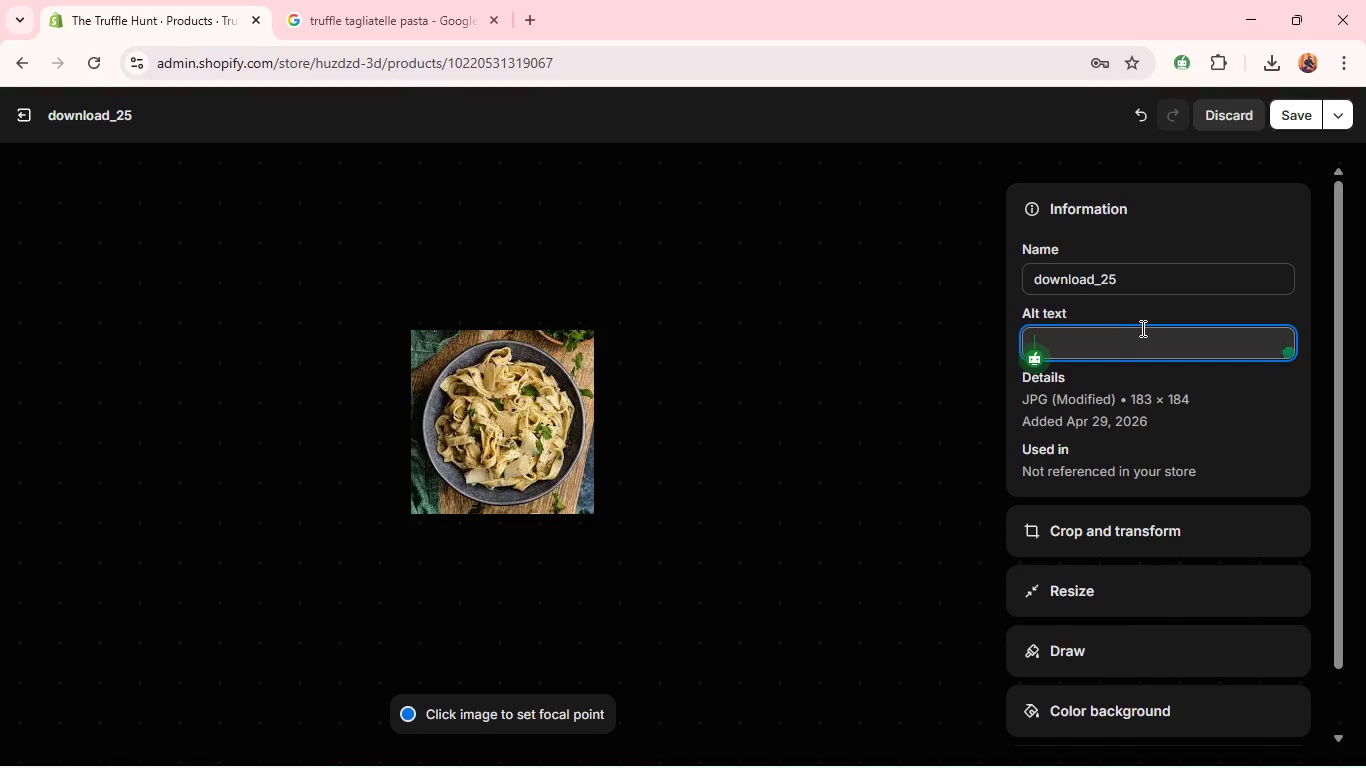 
type(Truffle tagliatelle pasta )
 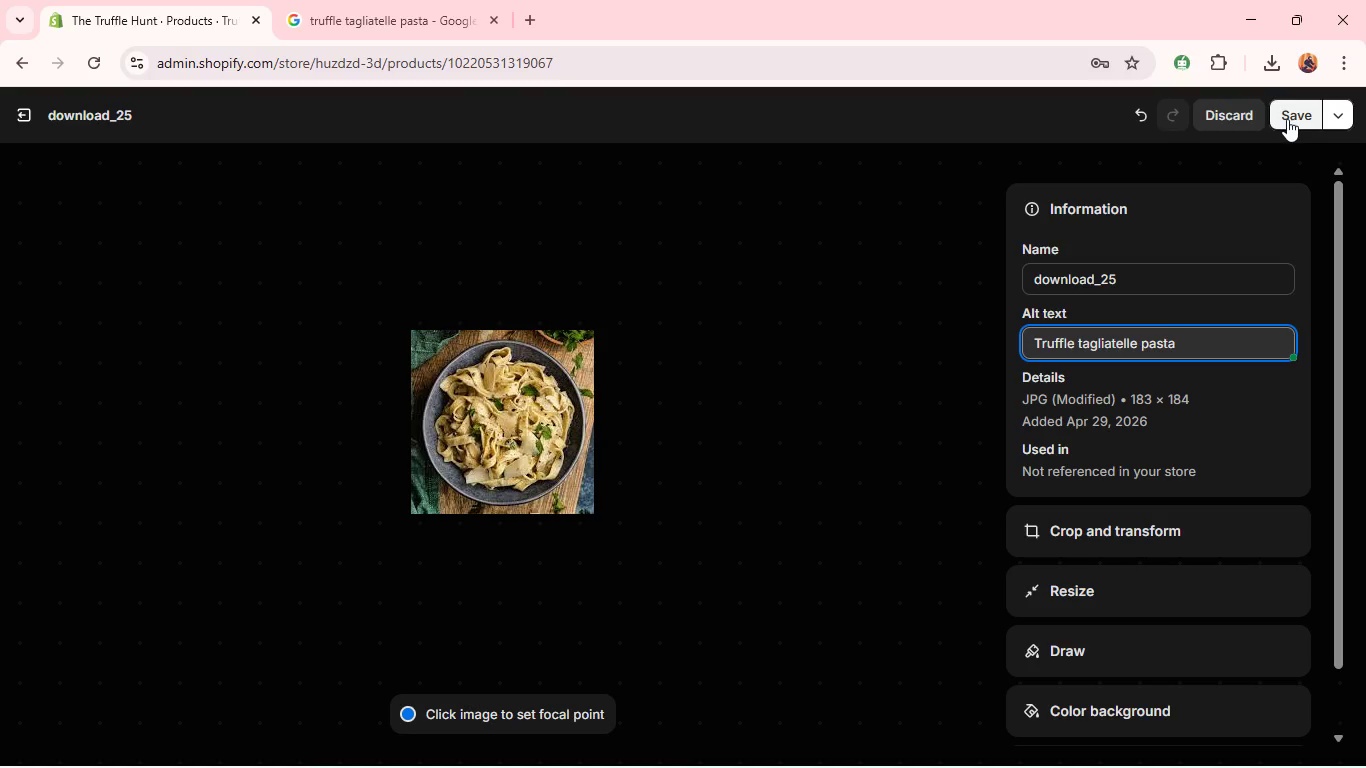 
left_click([1287, 119])
 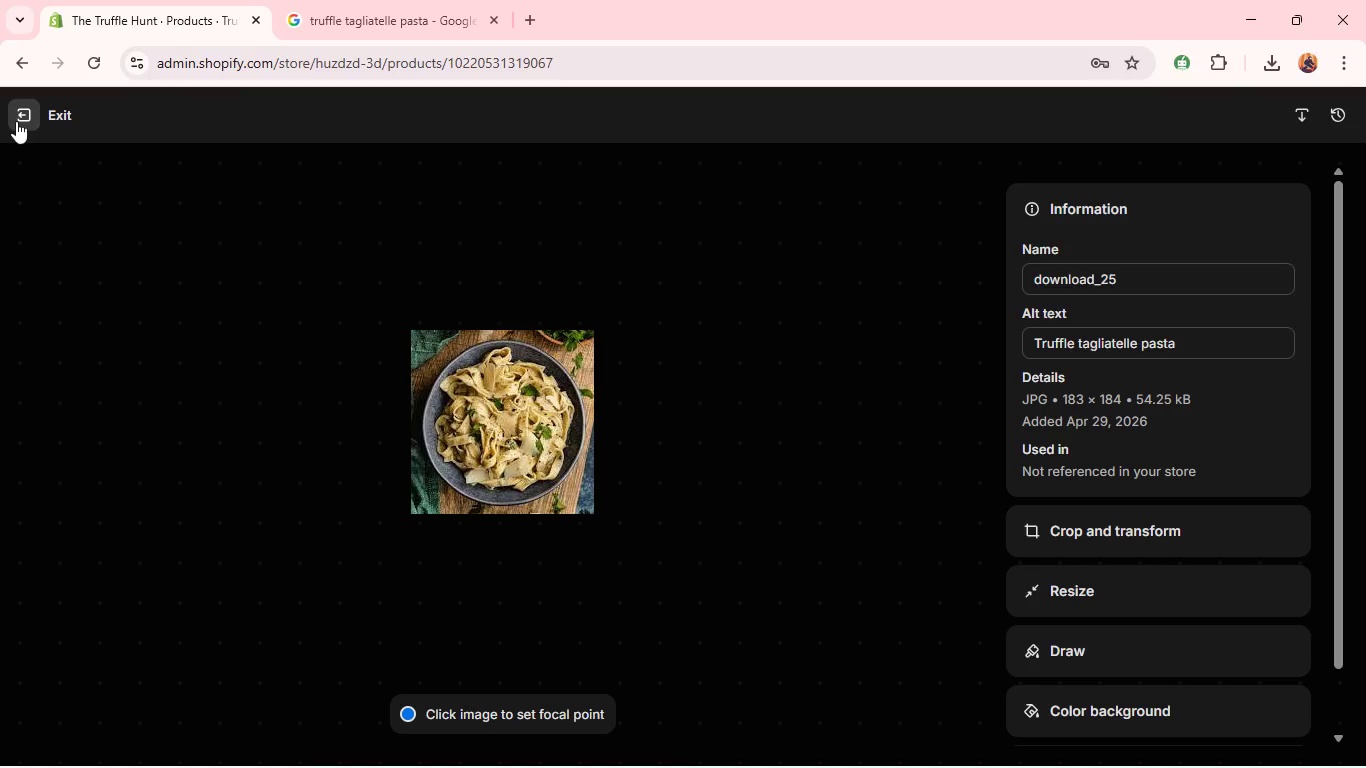 
wait(7.08)
 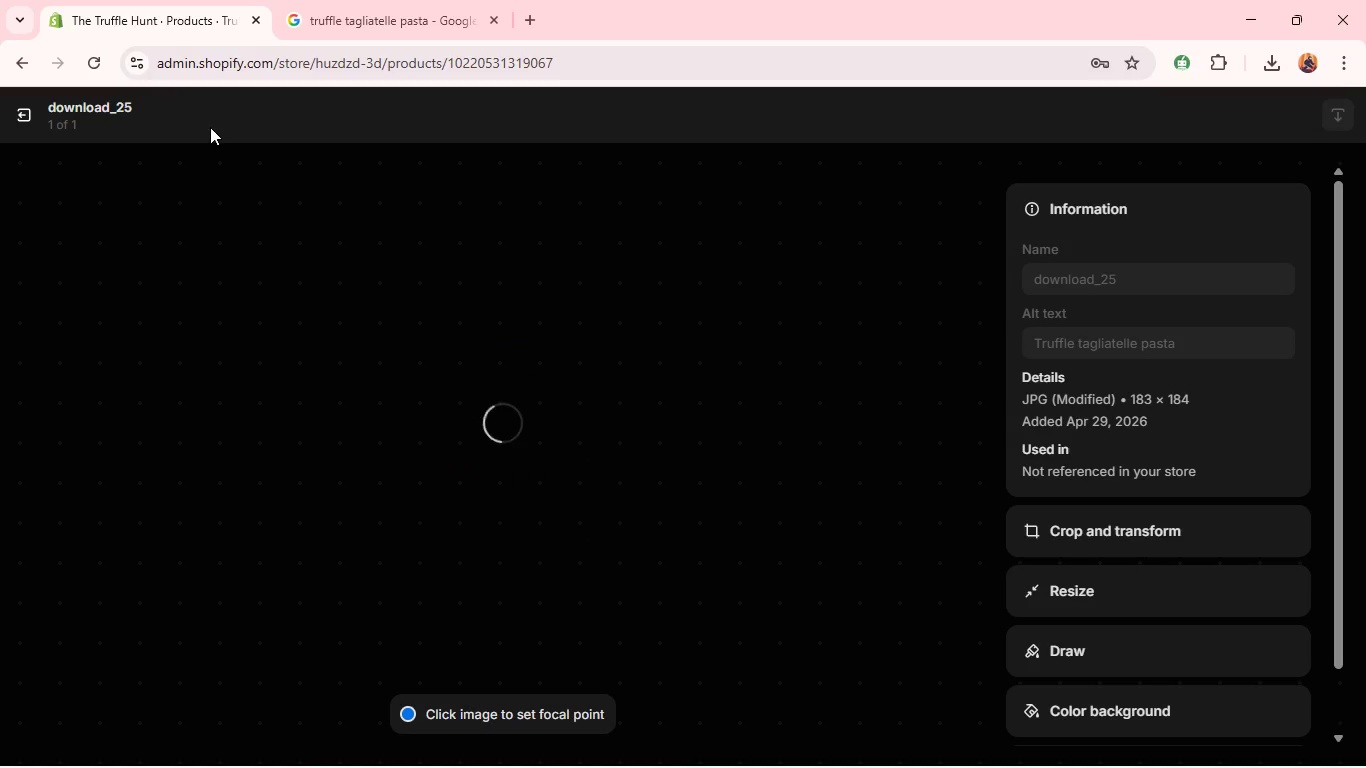 
left_click([16, 121])
 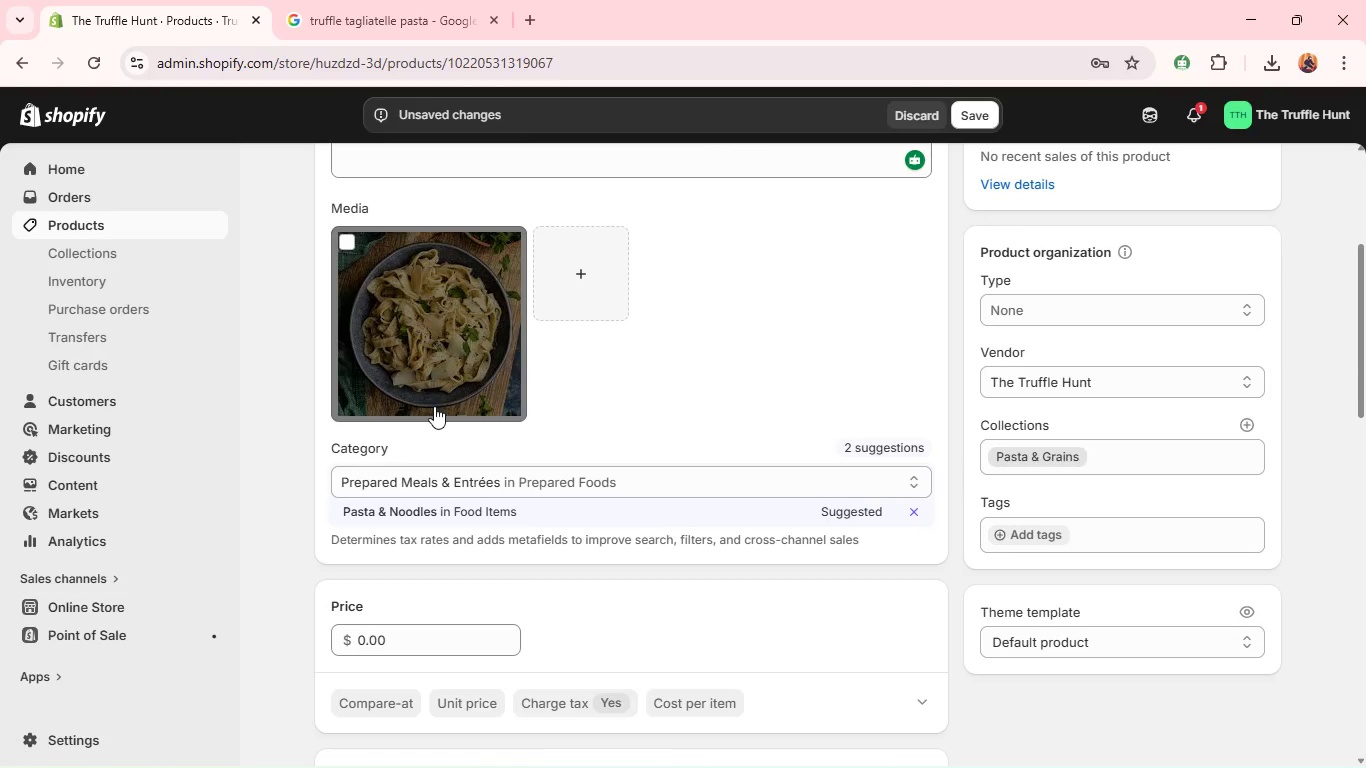 
wait(7.44)
 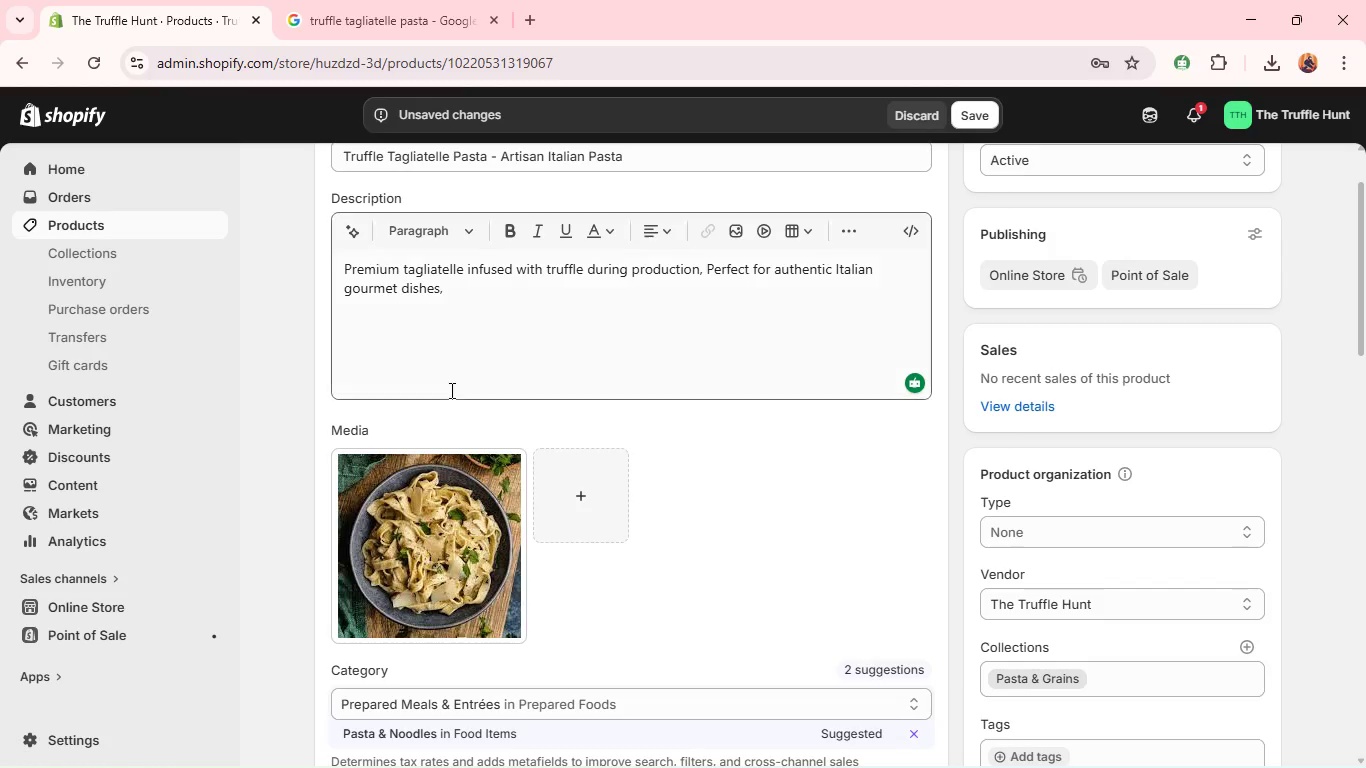 
left_click([409, 445])
 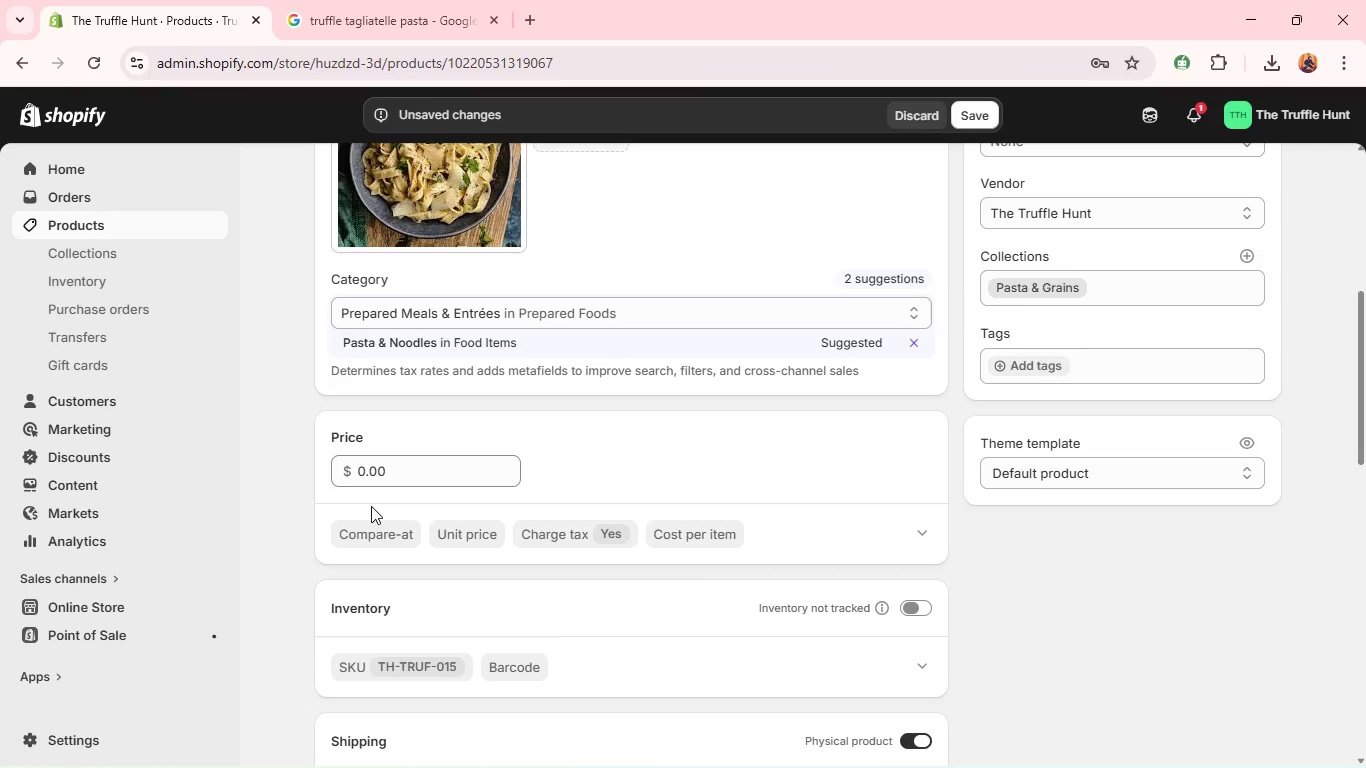 
left_click([371, 506])
 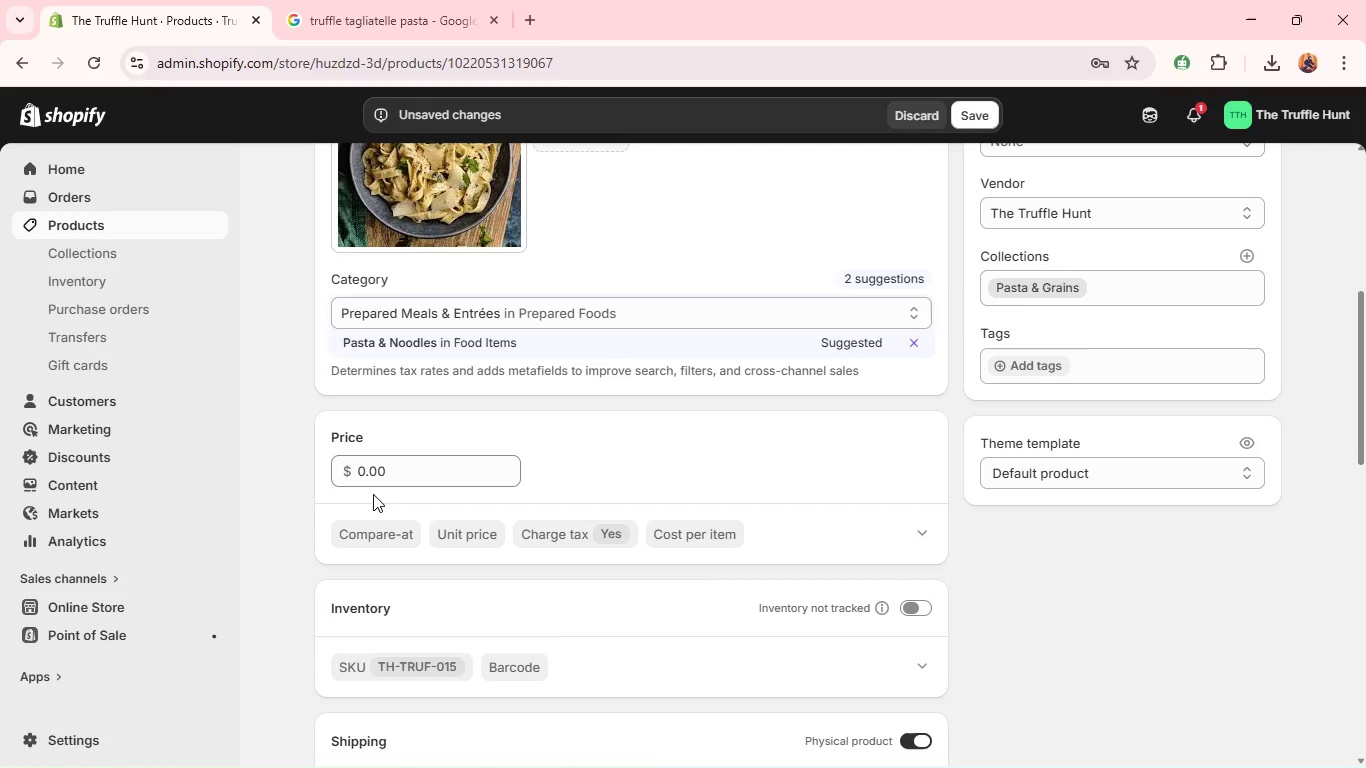 
double_click([373, 482])
 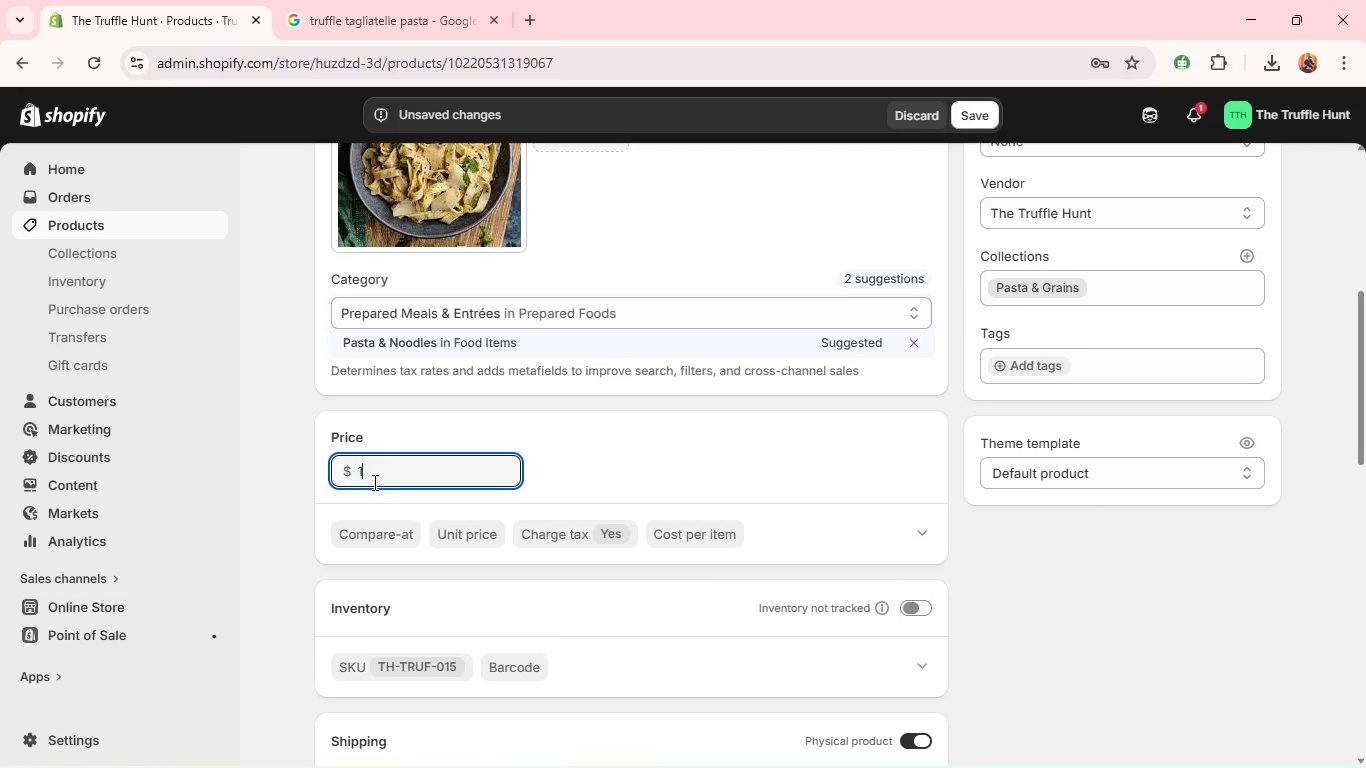 
triple_click([373, 482])
 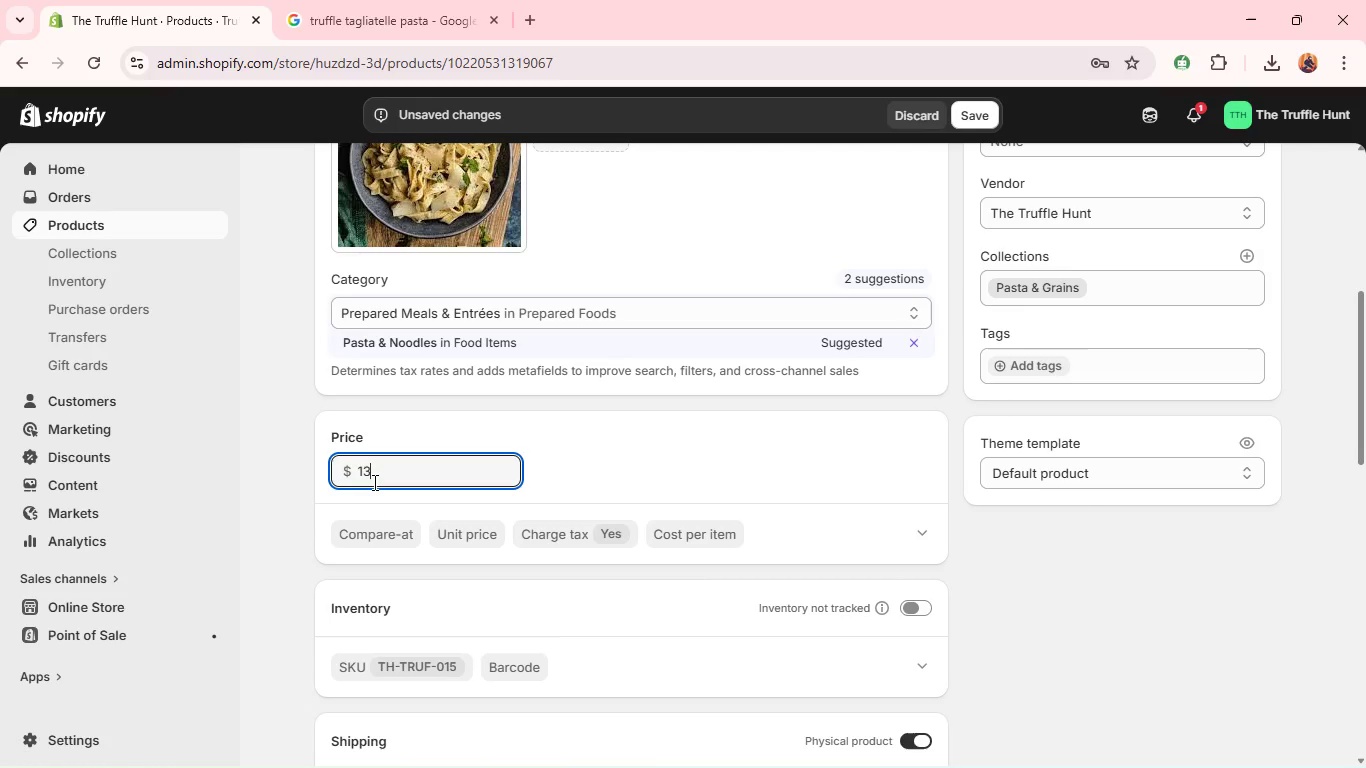 
type(13.5)
 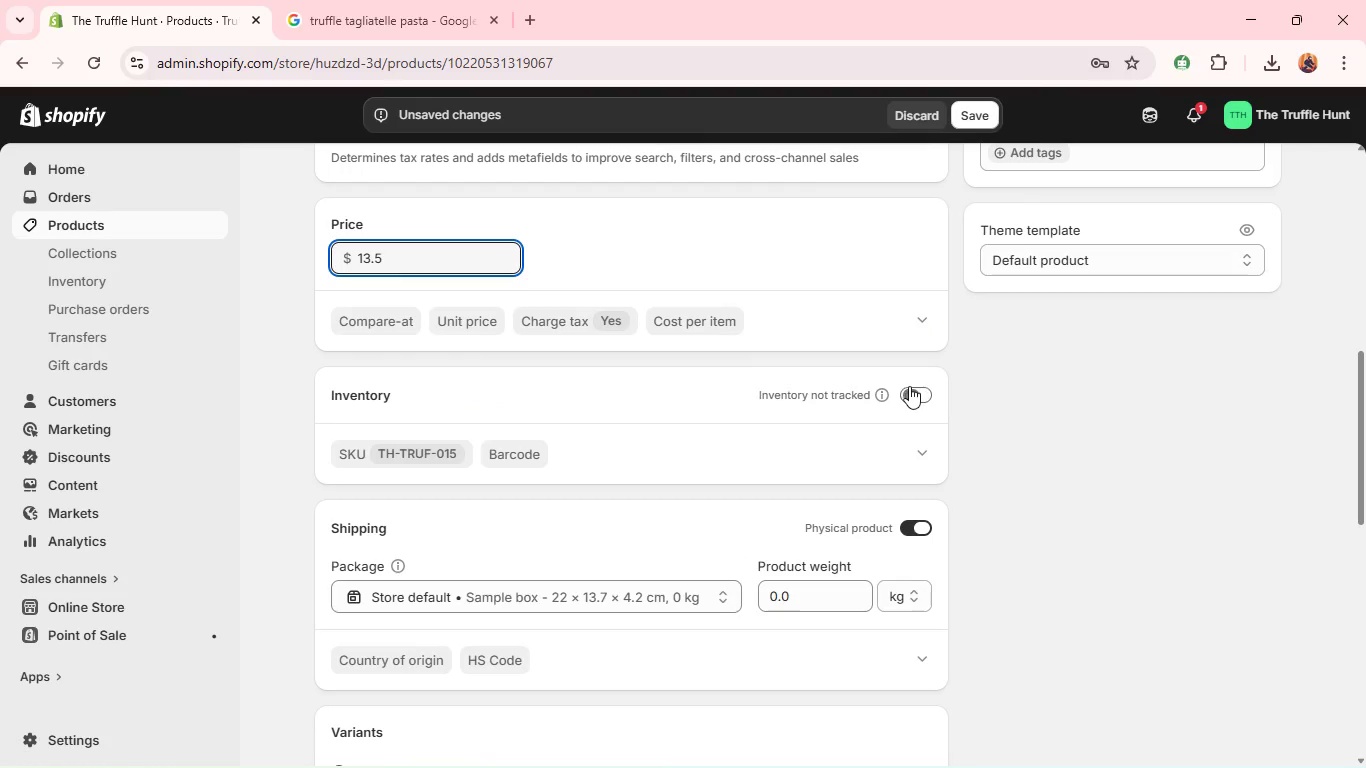 
left_click([910, 386])
 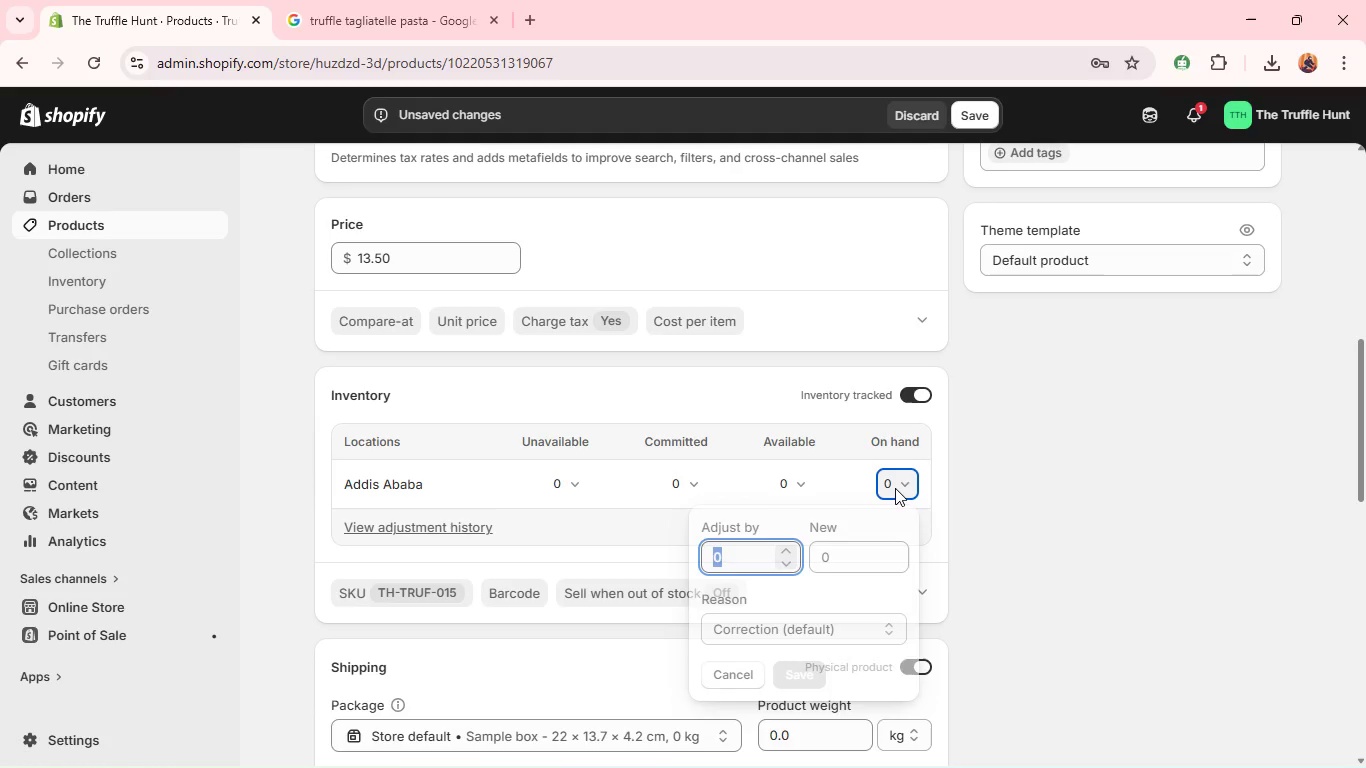 
left_click([895, 488])
 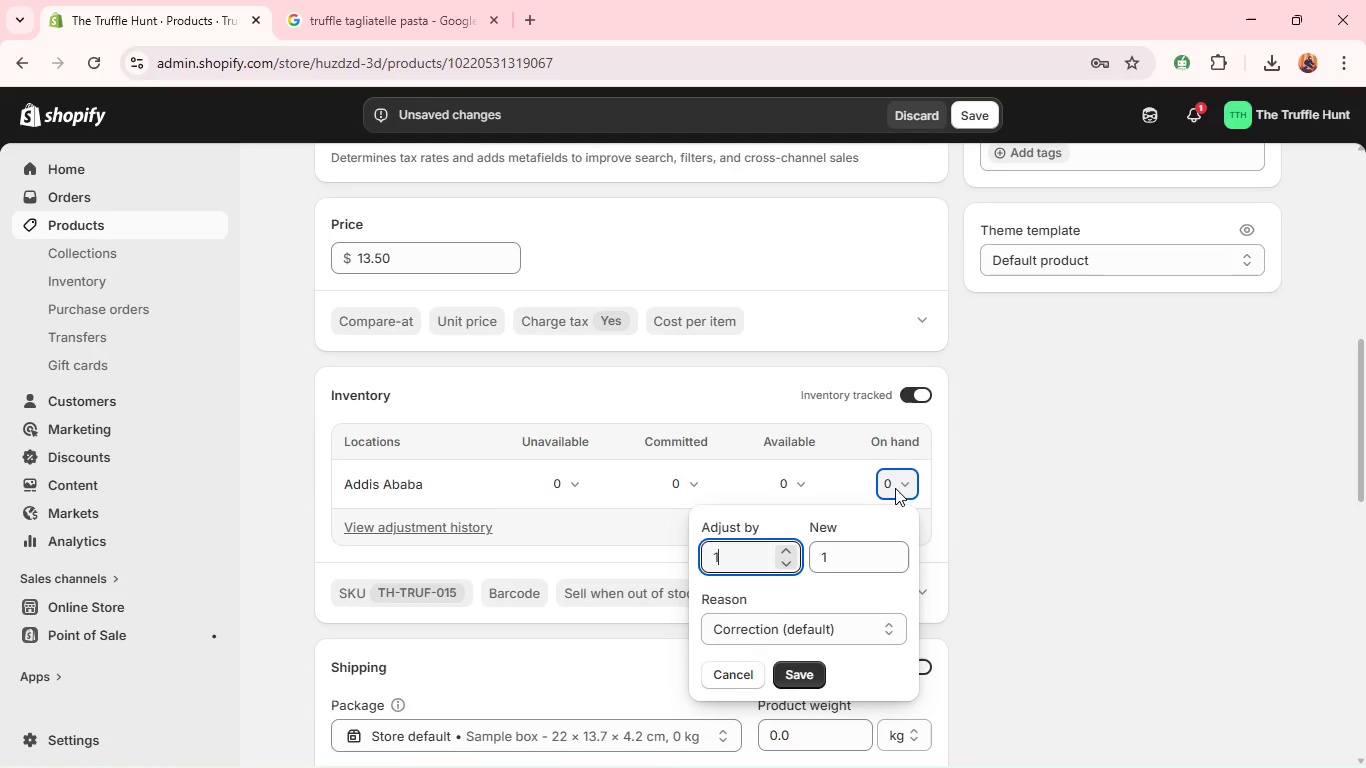 
type(14)
 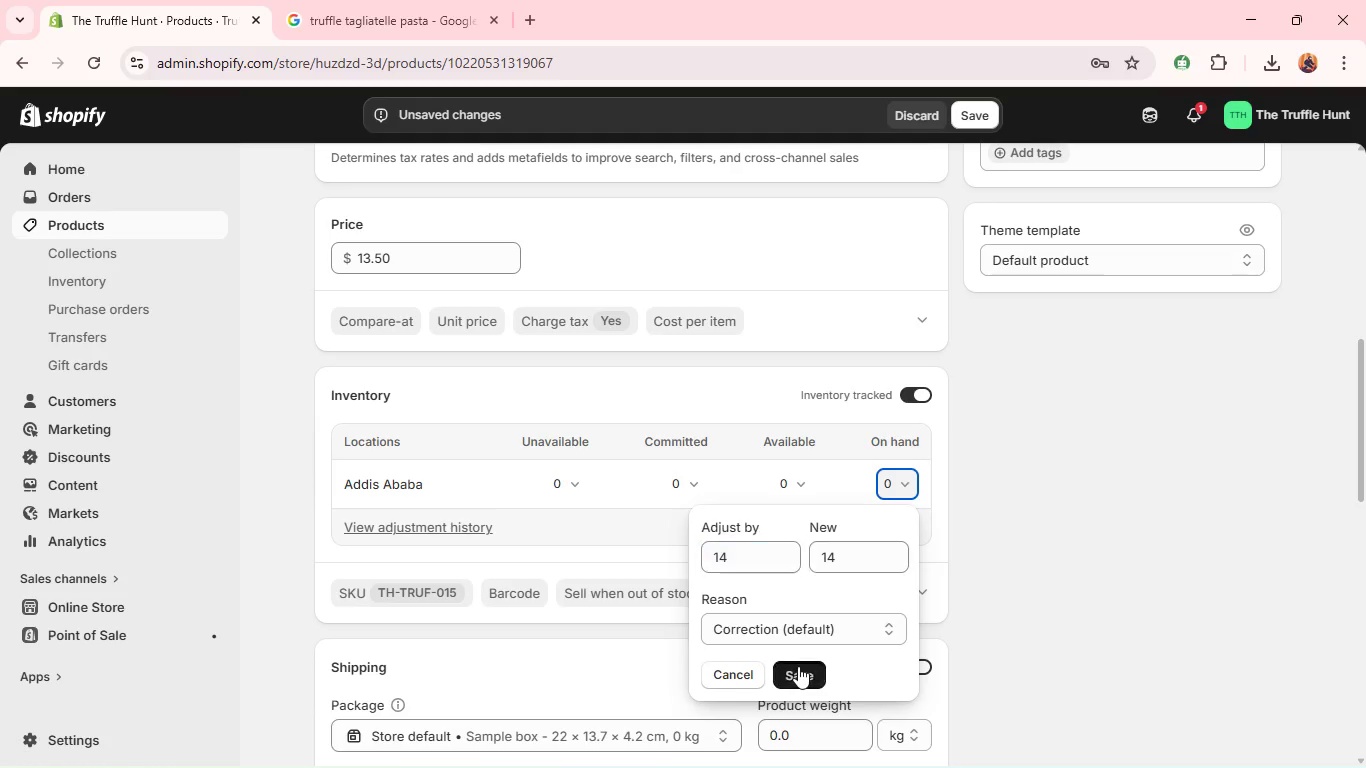 
left_click([798, 666])
 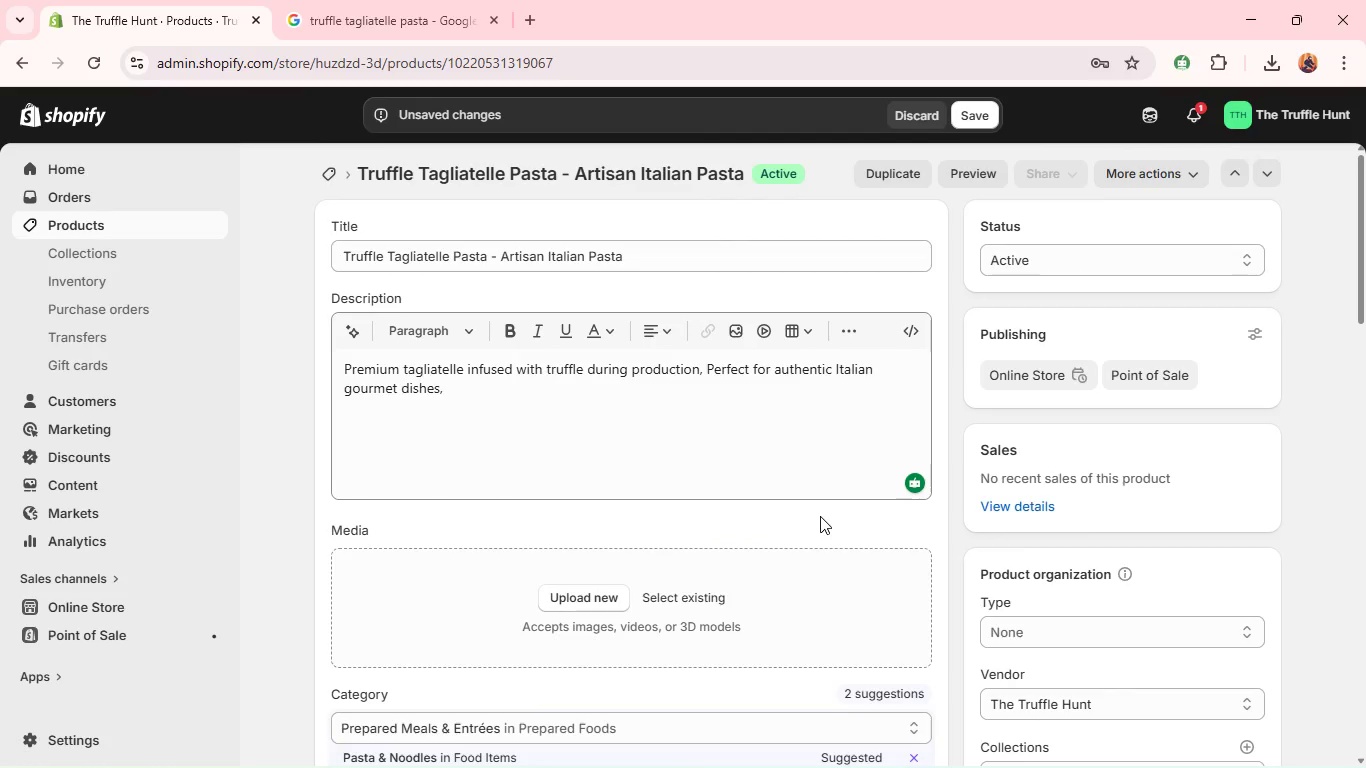 
wait(13.09)
 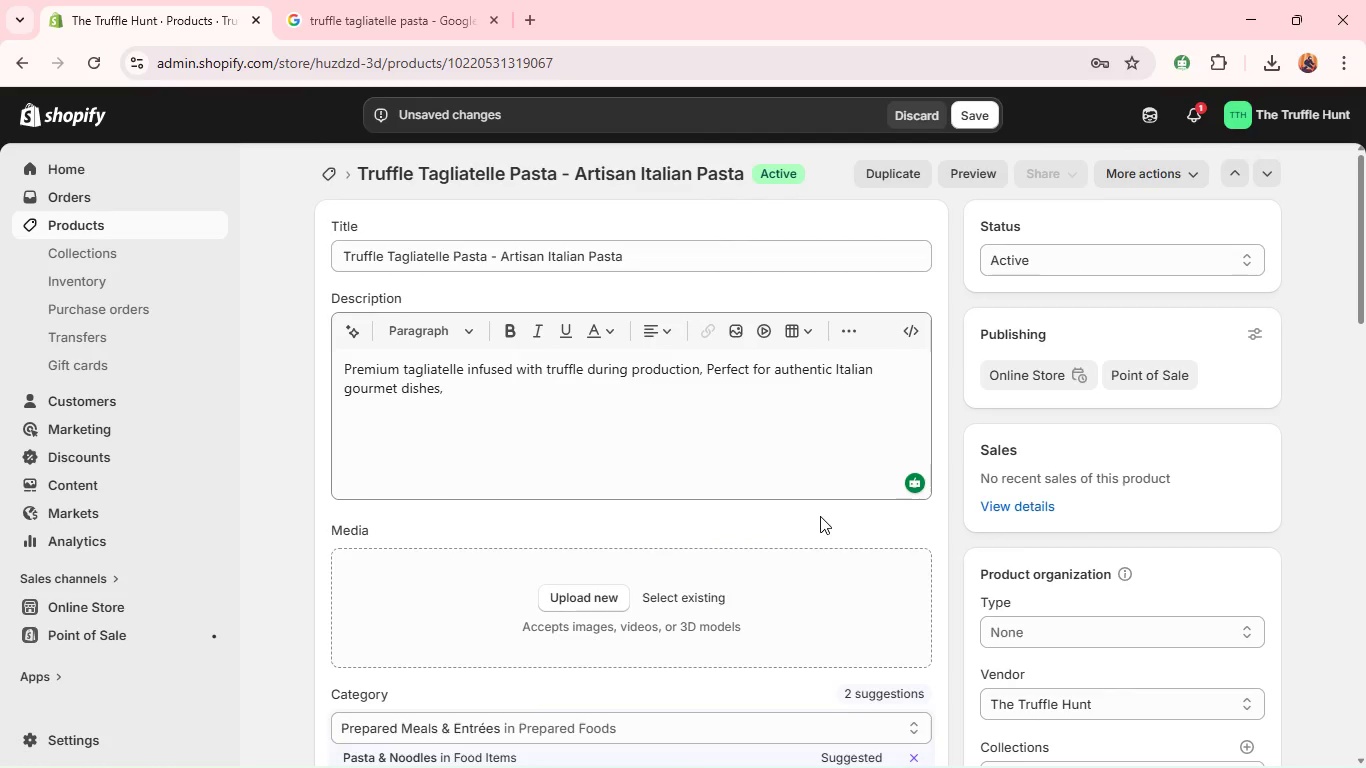 
left_click([909, 513])
 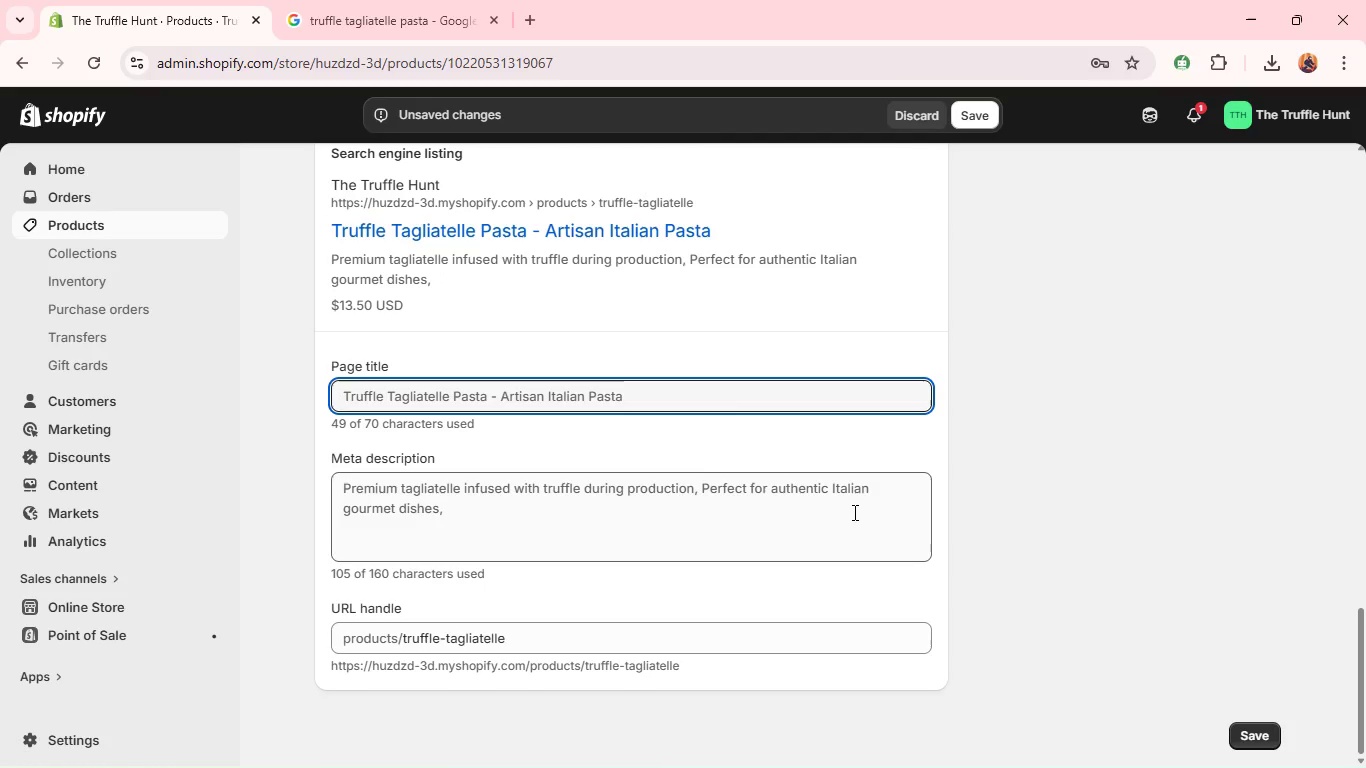 
double_click([853, 512])
 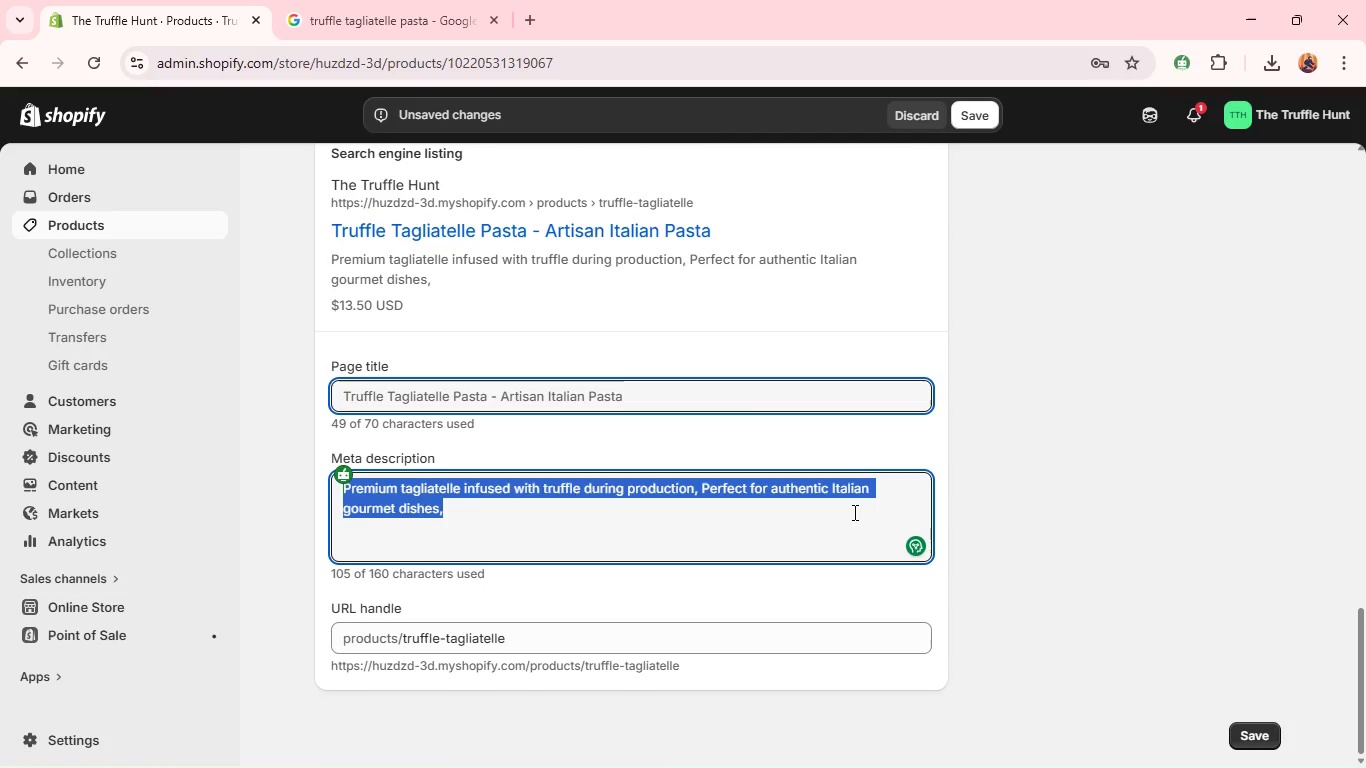 
triple_click([853, 512])
 